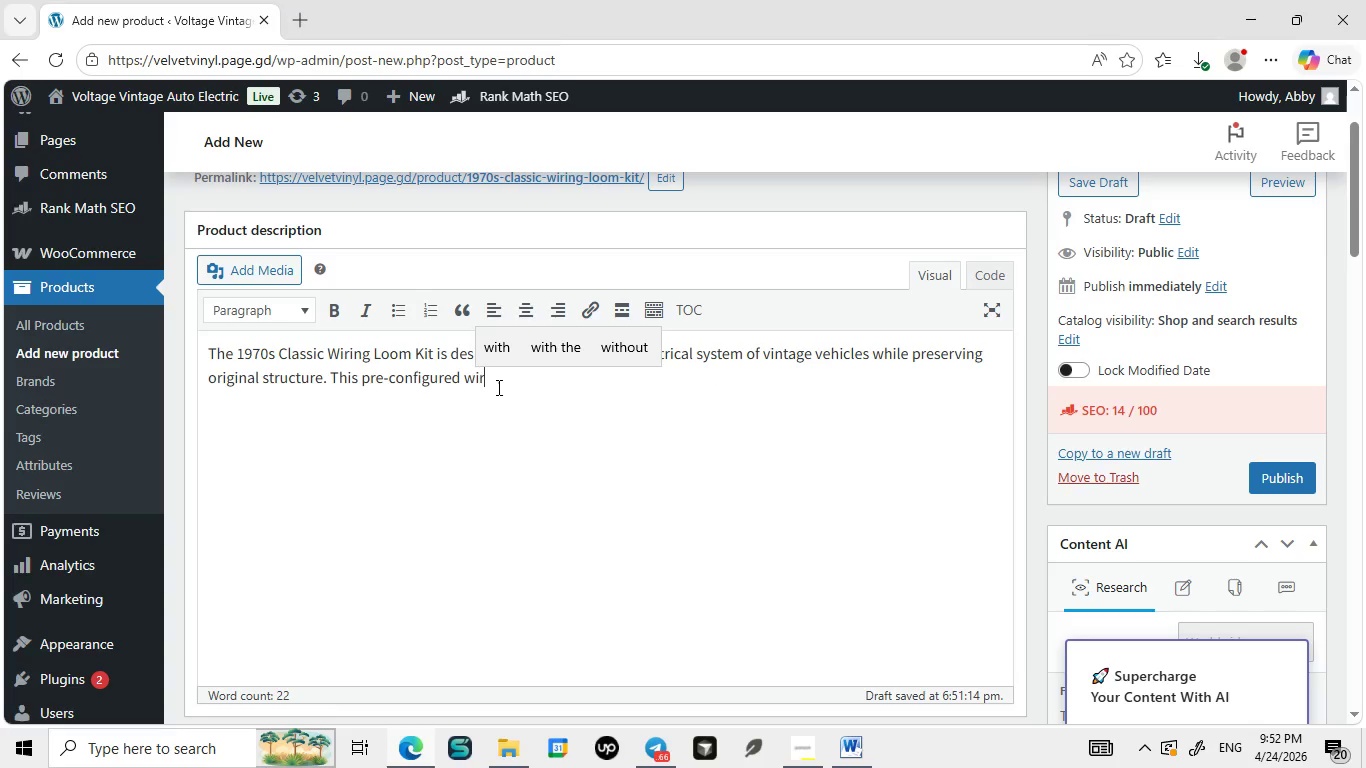 
type( wiring solution ensures reliable current distr)
key(Backspace)
type(i=)
key(Backspace)
key(Backspace)
type(ribution and imrove)
 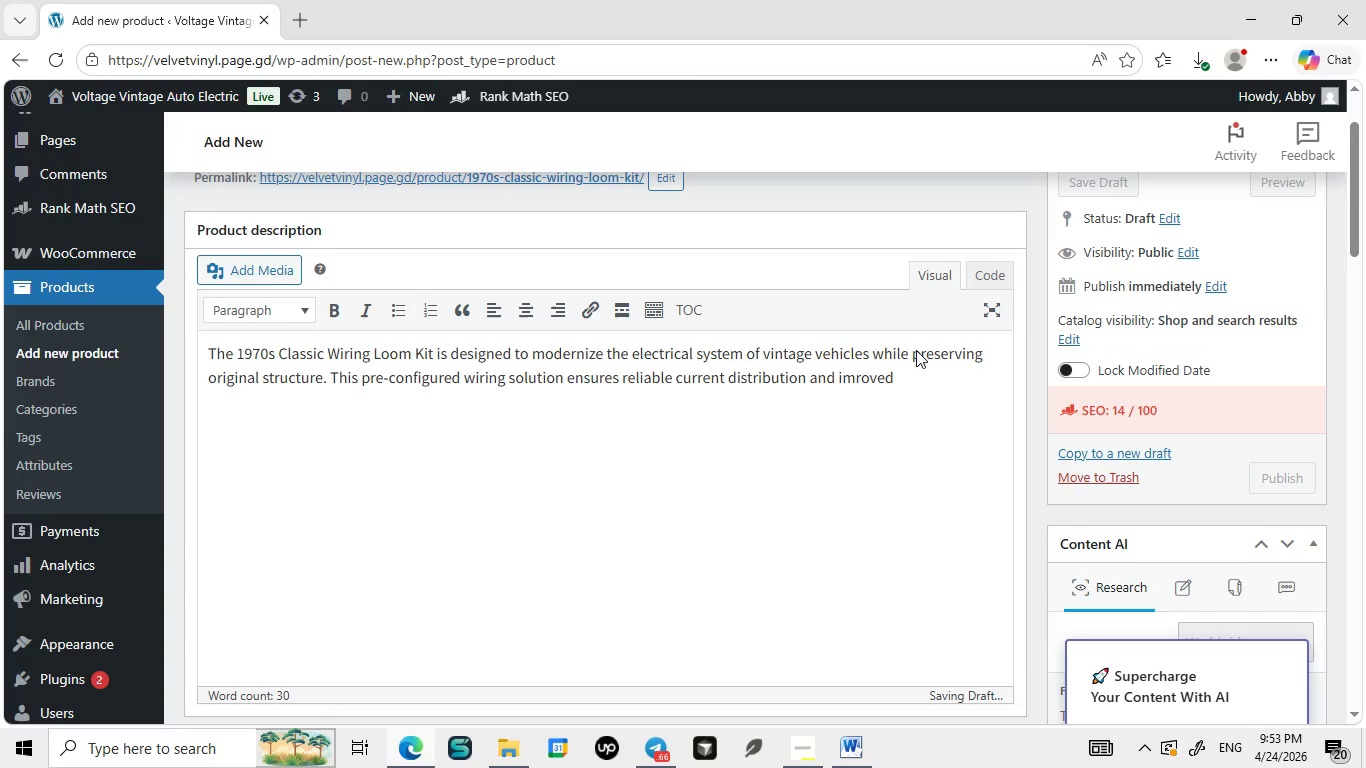 
key(D)
 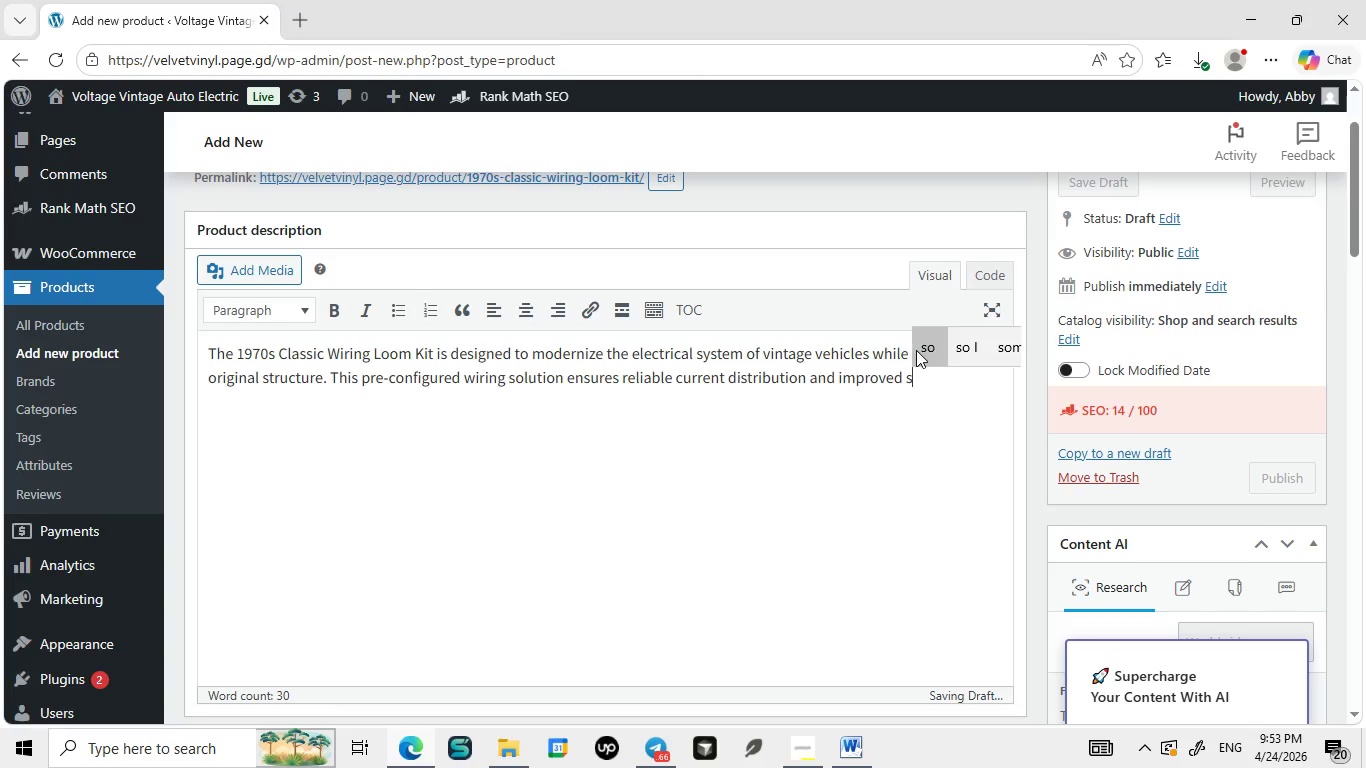 
left_click([916, 350])
 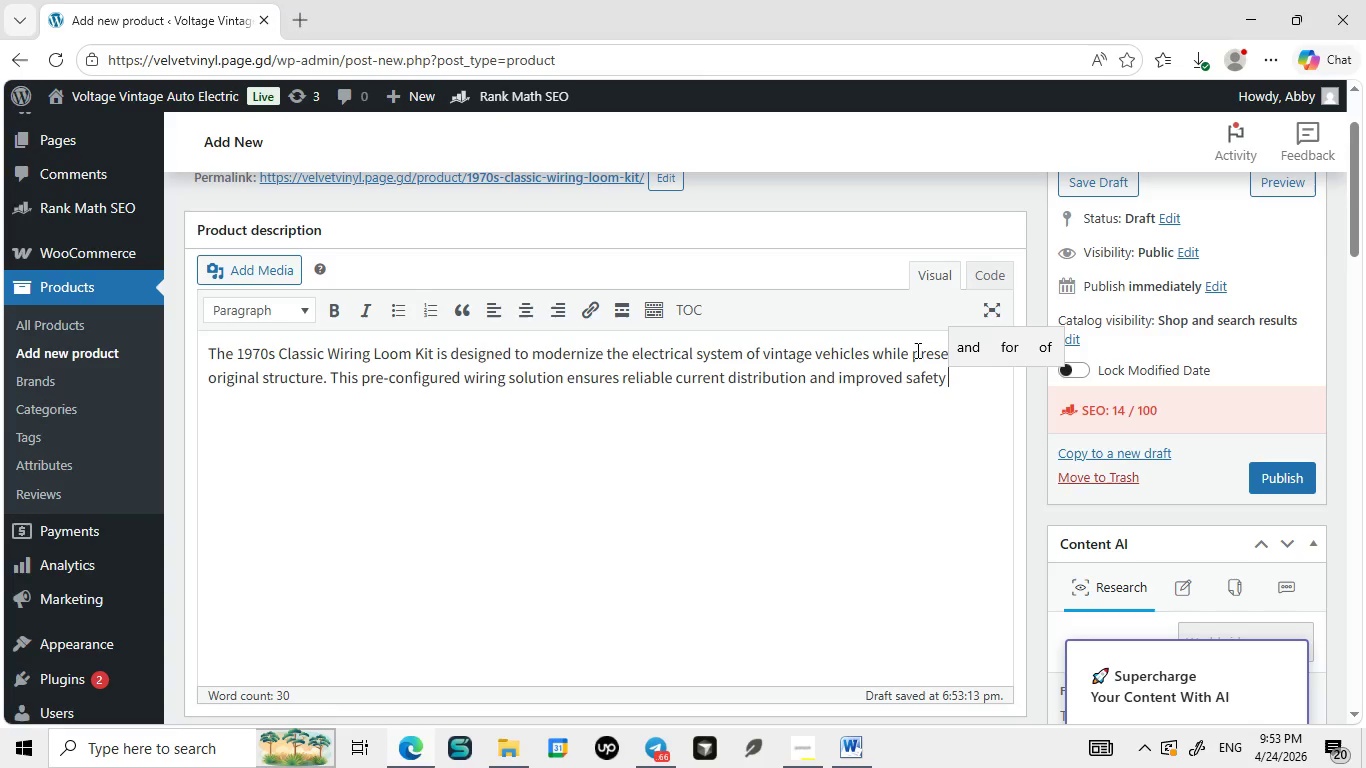 
type(safety for classic European cars.)
 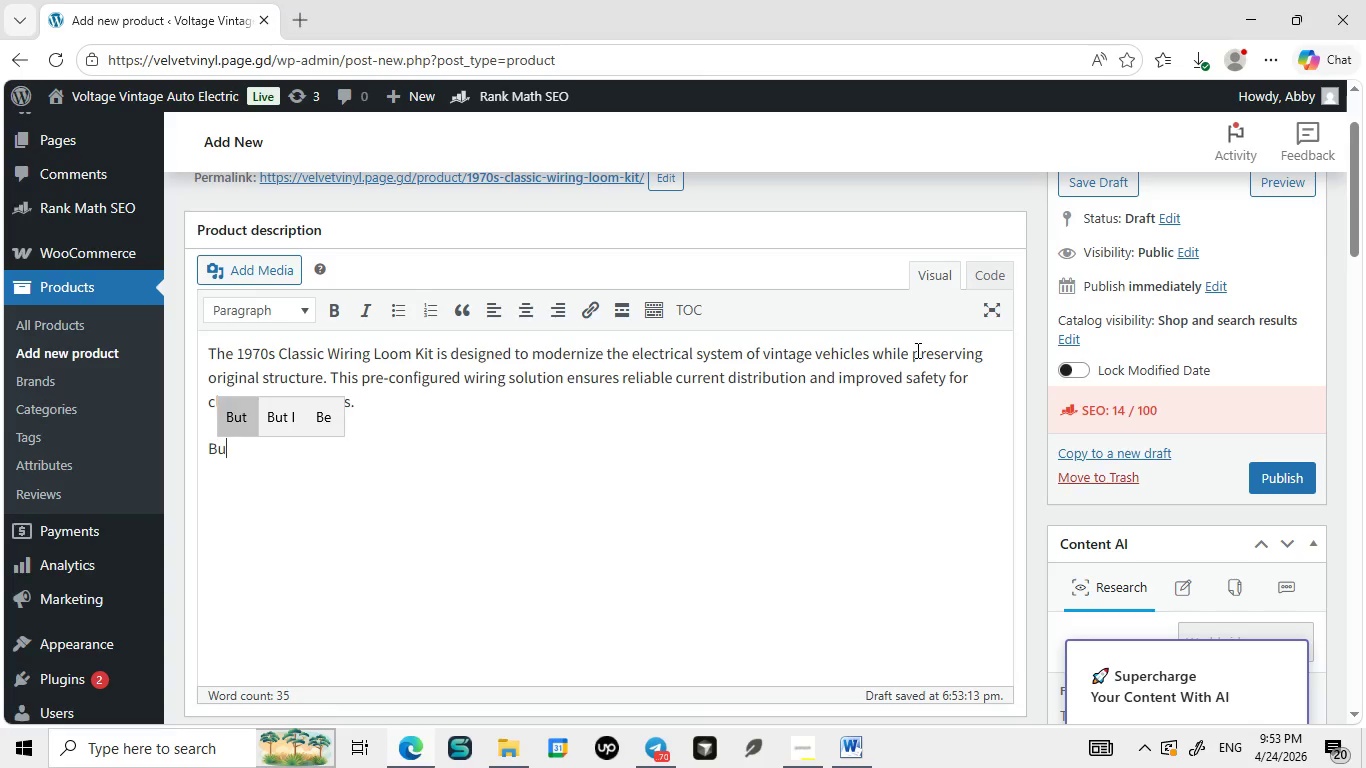 
key(Enter)
 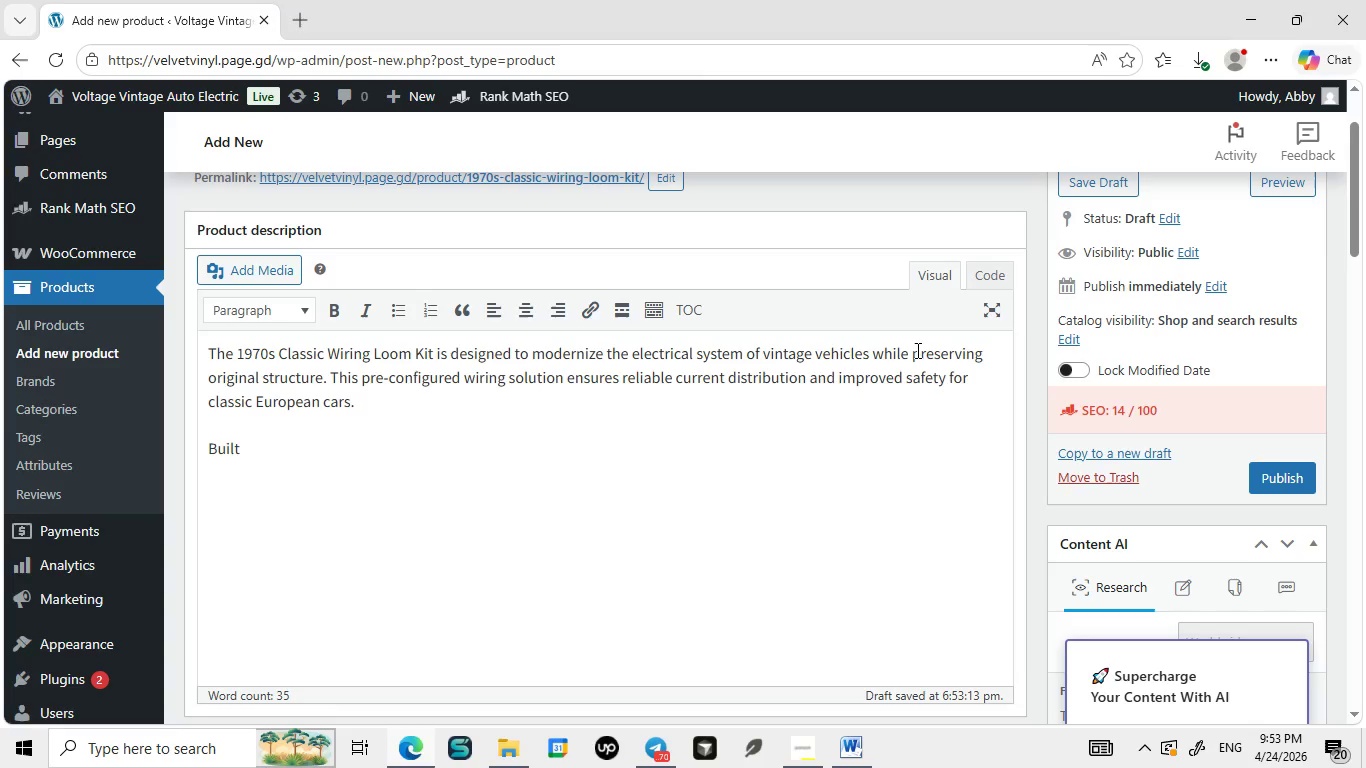 
type(Built for restorat=)
key(Backspace)
type(ion professionals and enthusiast)
 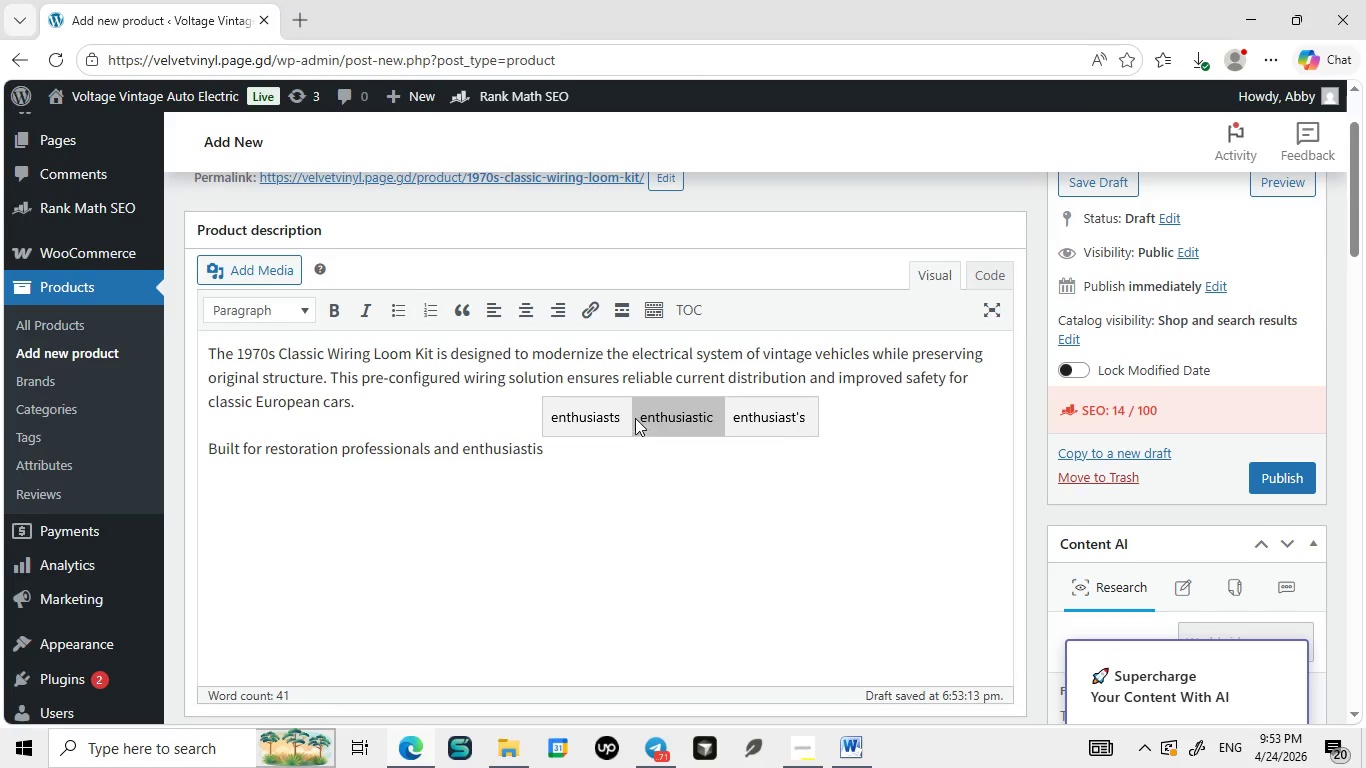 
type(is)
 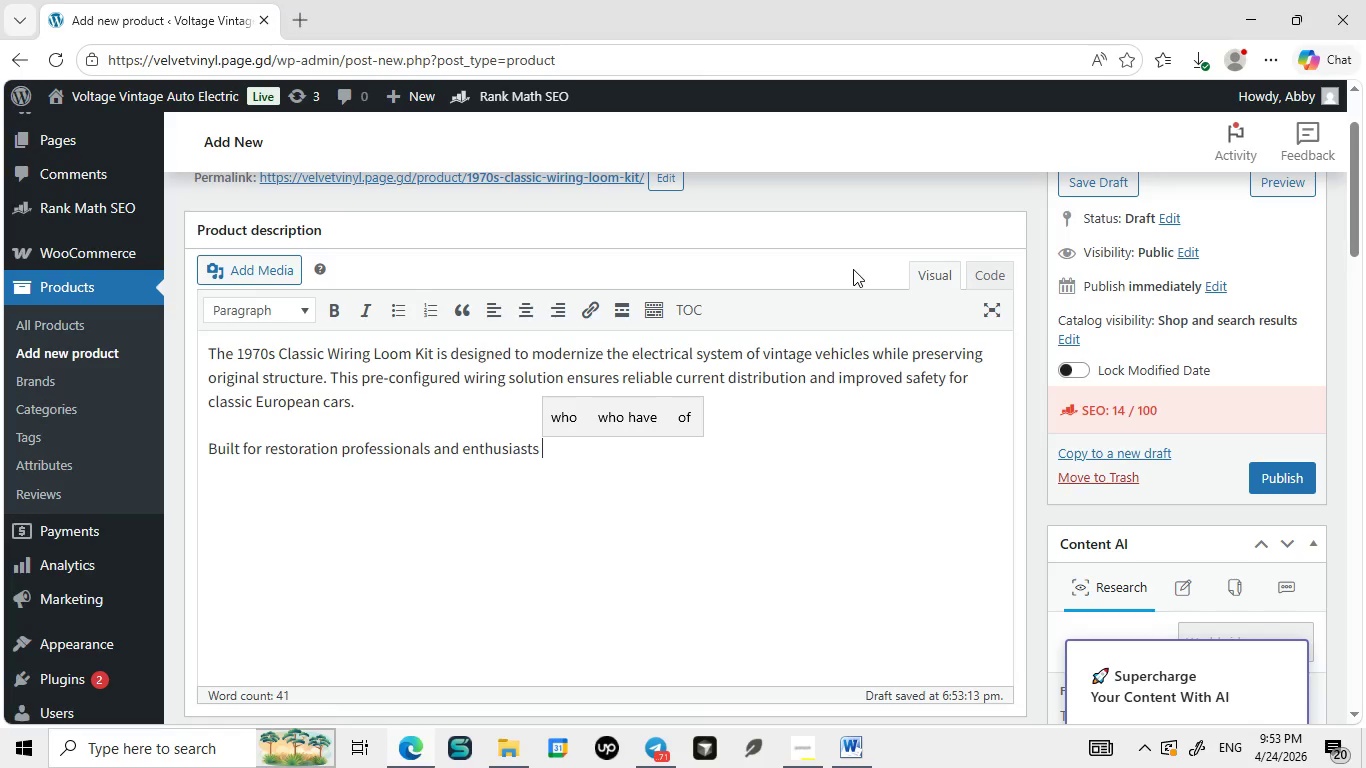 
left_click([623, 415])
 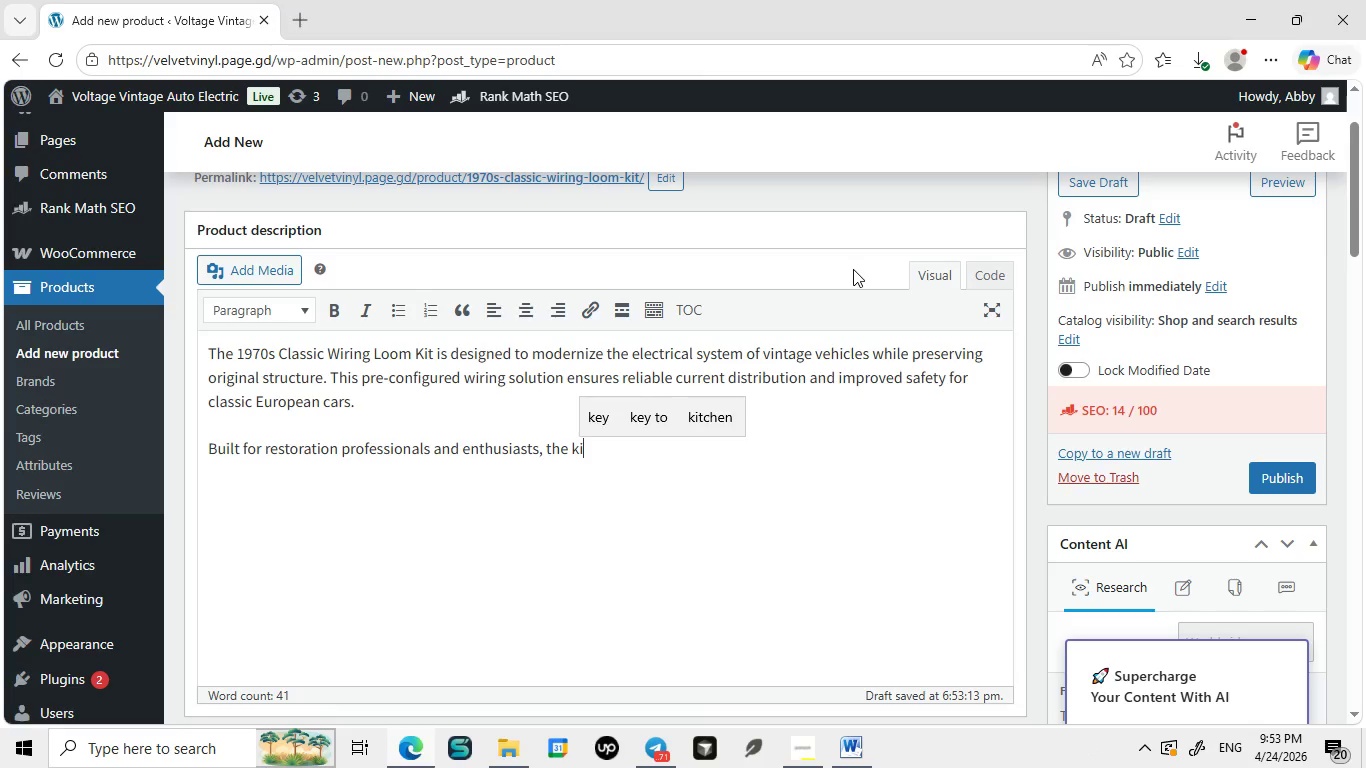 
type(, the kit simplifies installation nad)
key(Backspace)
key(Backspace)
key(Backspace)
type(and re)
 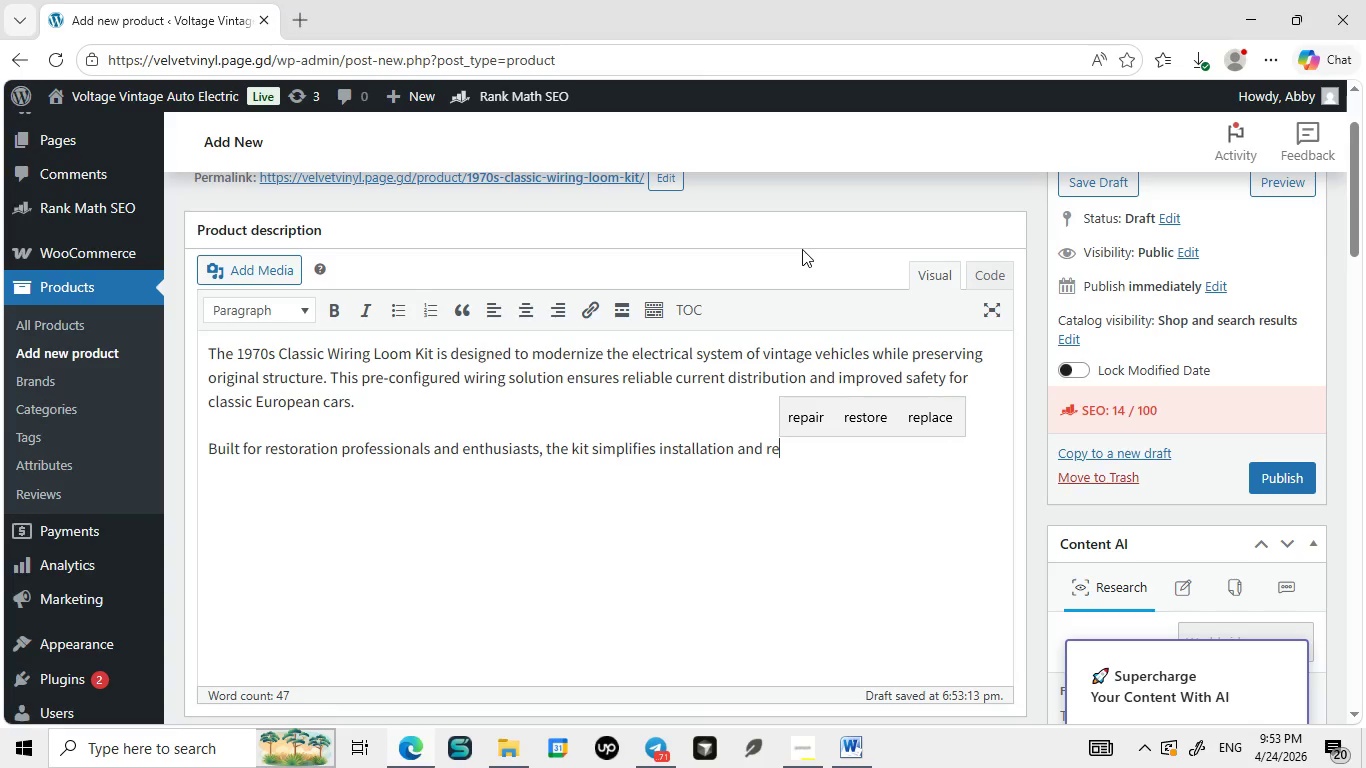 
wait(8.26)
 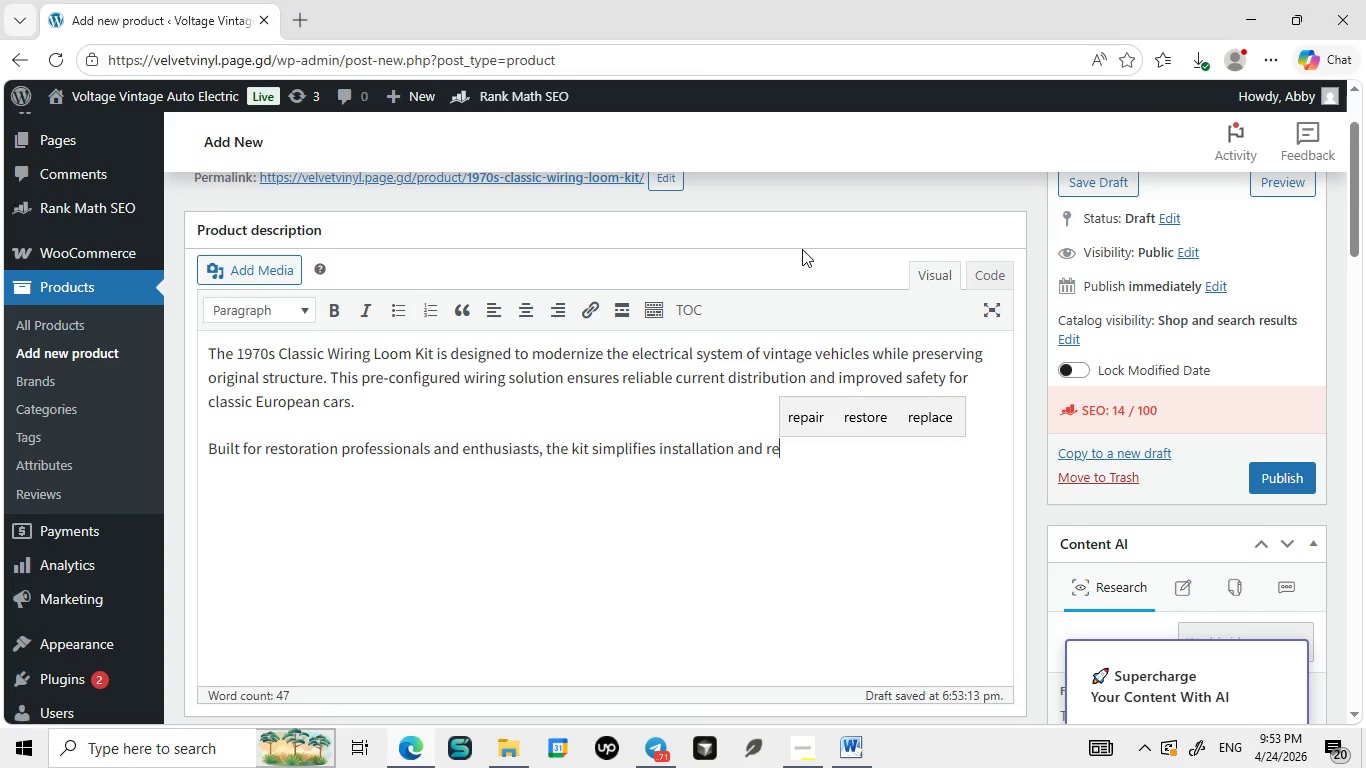 
type(duces wiring complexity. Each component is selected for durablity and compatablity with legacy)
 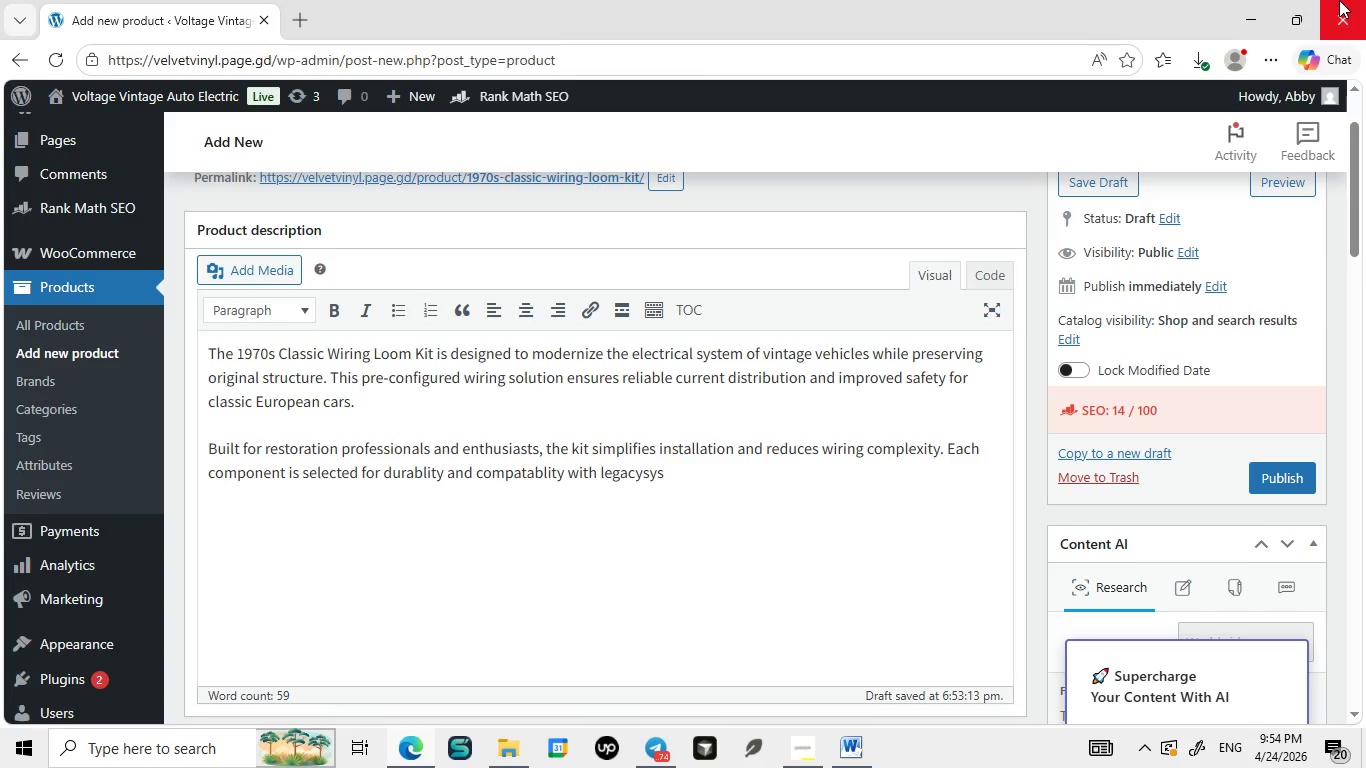 
type(syste)
key(Backspace)
key(Backspace)
key(Backspace)
key(Backspace)
type( systems, making it ideal for upgrading aging electrical setups.)
 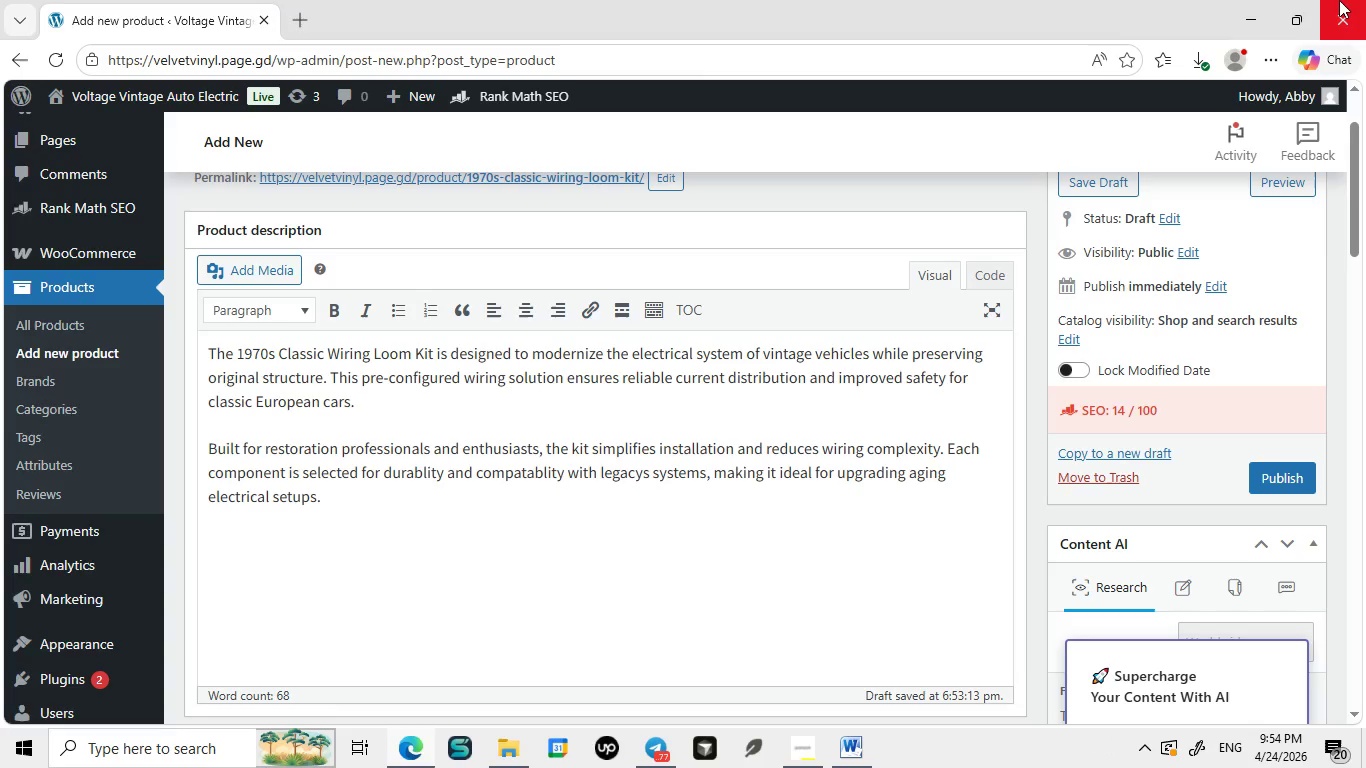 
key(Enter)
 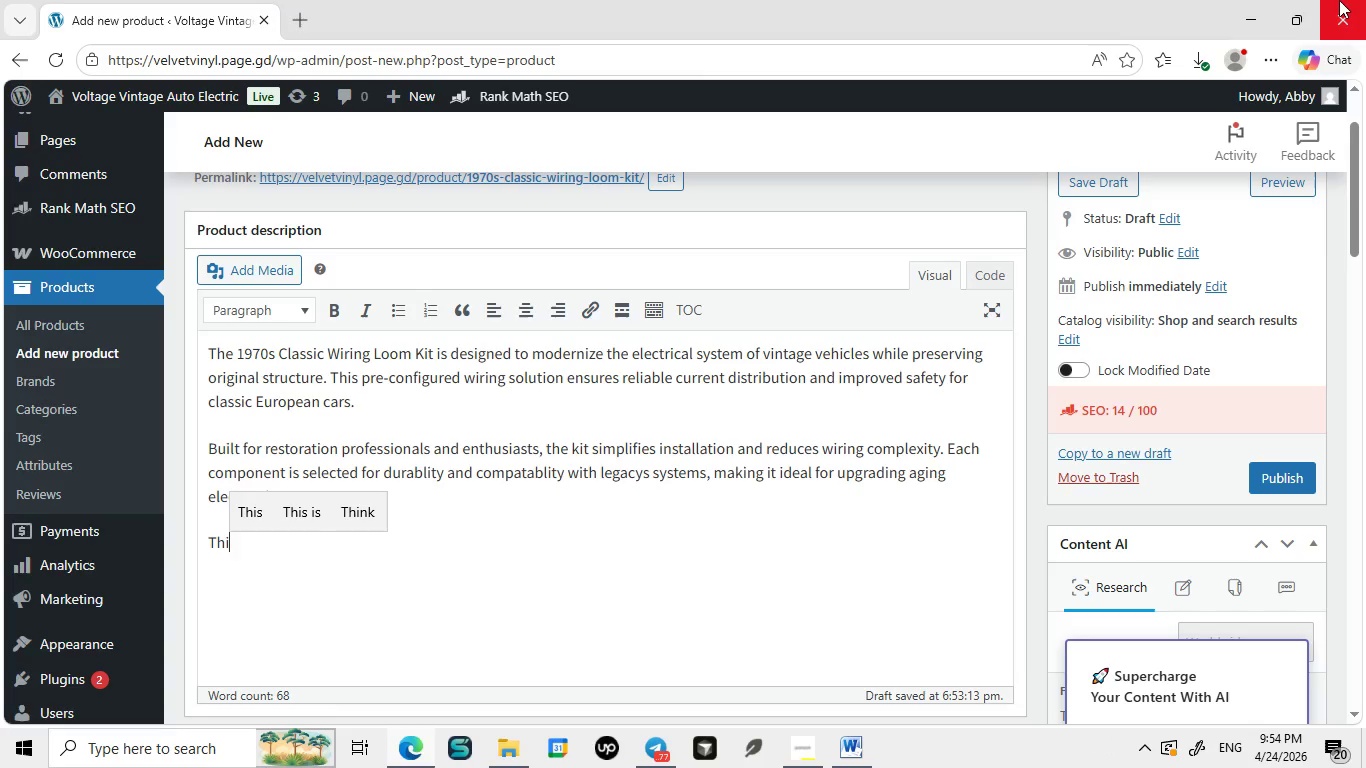 
type(This wiring loom provides a dependable foundation for furthur elelctrical enhancements, unclud)
key(Backspace)
key(Backspace)
key(Backspace)
key(Backspace)
key(Backspace)
key(Backspace)
type(u)
key(Backspace)
type(including lighting and accessory upgrades,)
 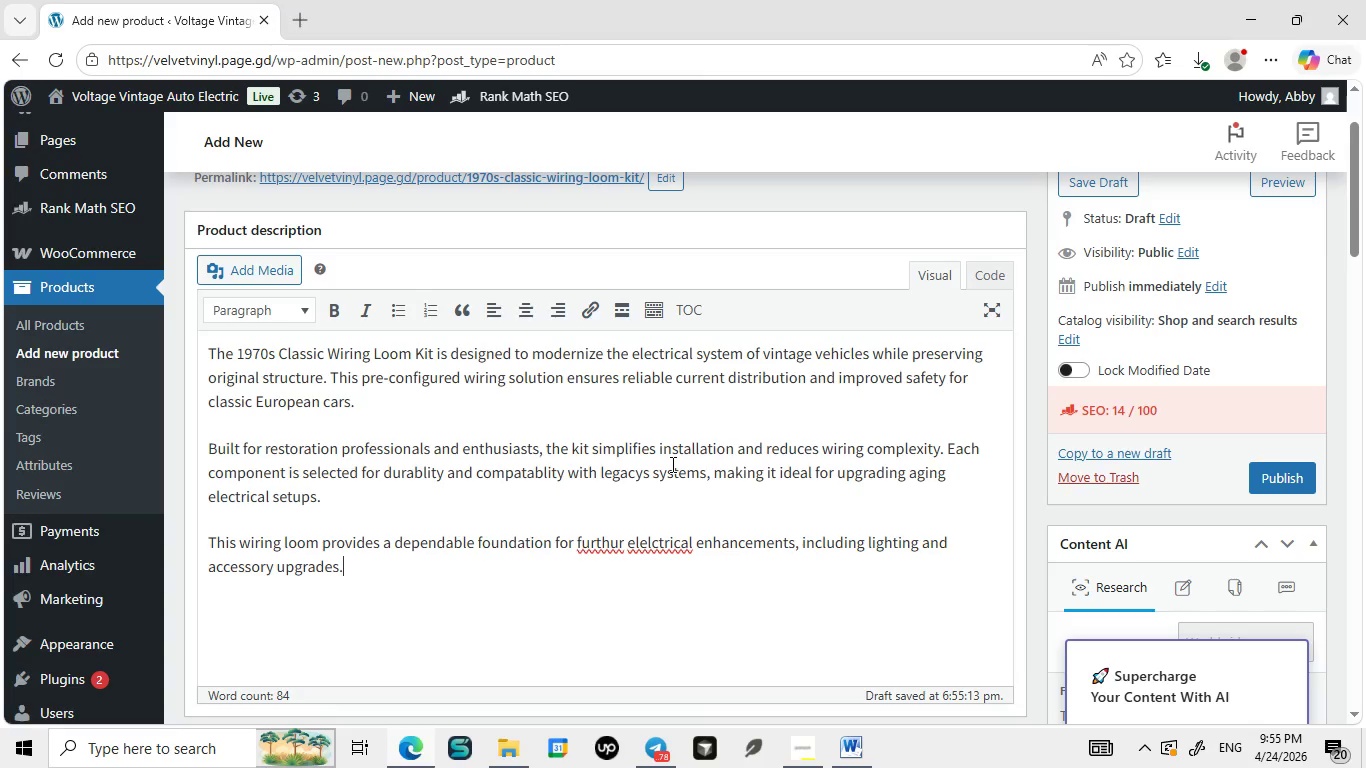 
key(Backspace)
 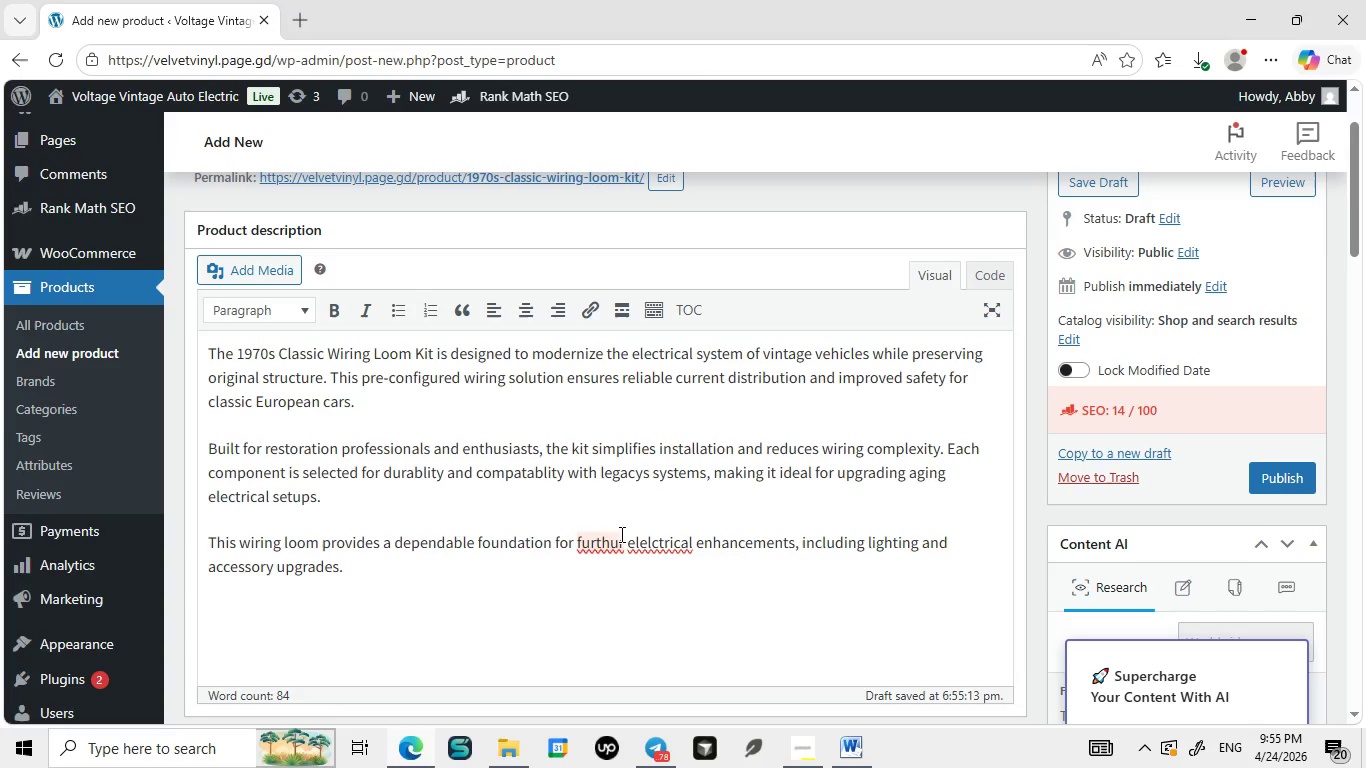 
key(Period)
 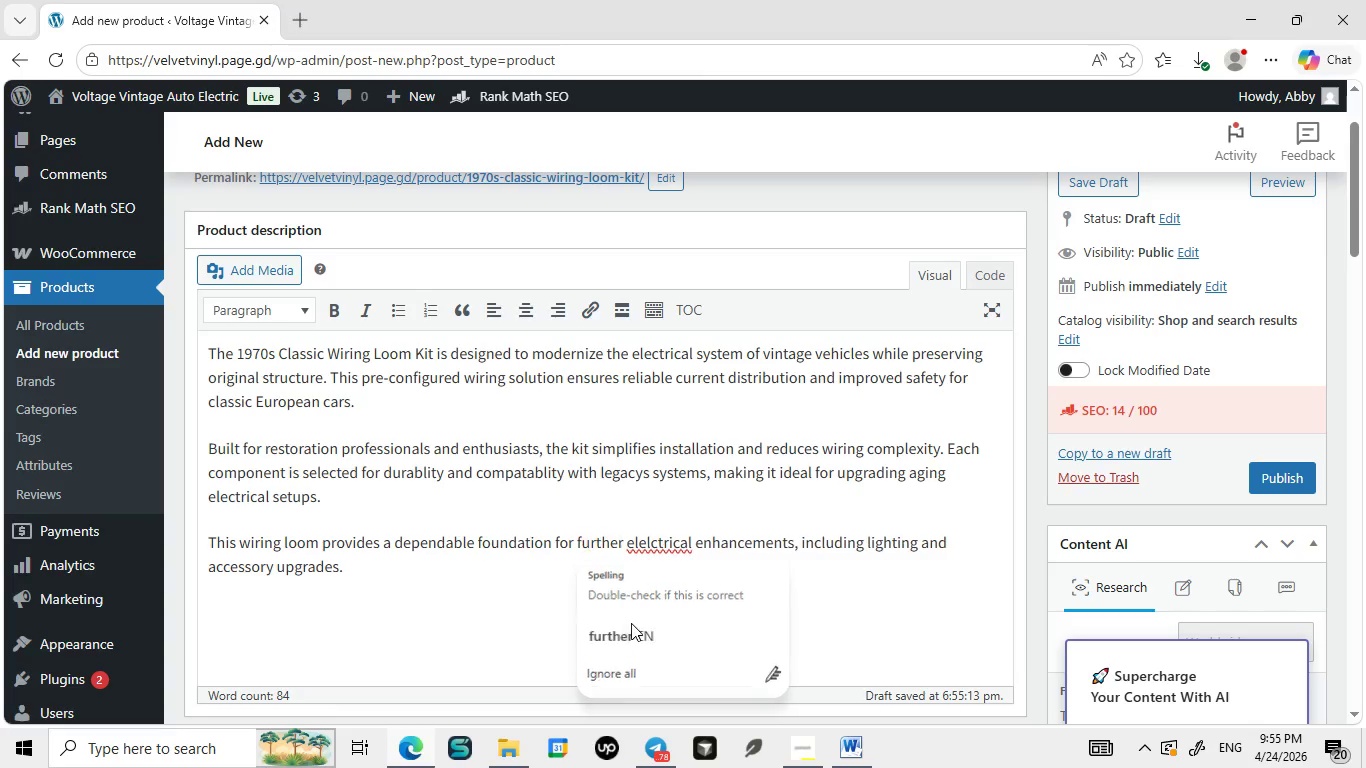 
left_click([611, 543])
 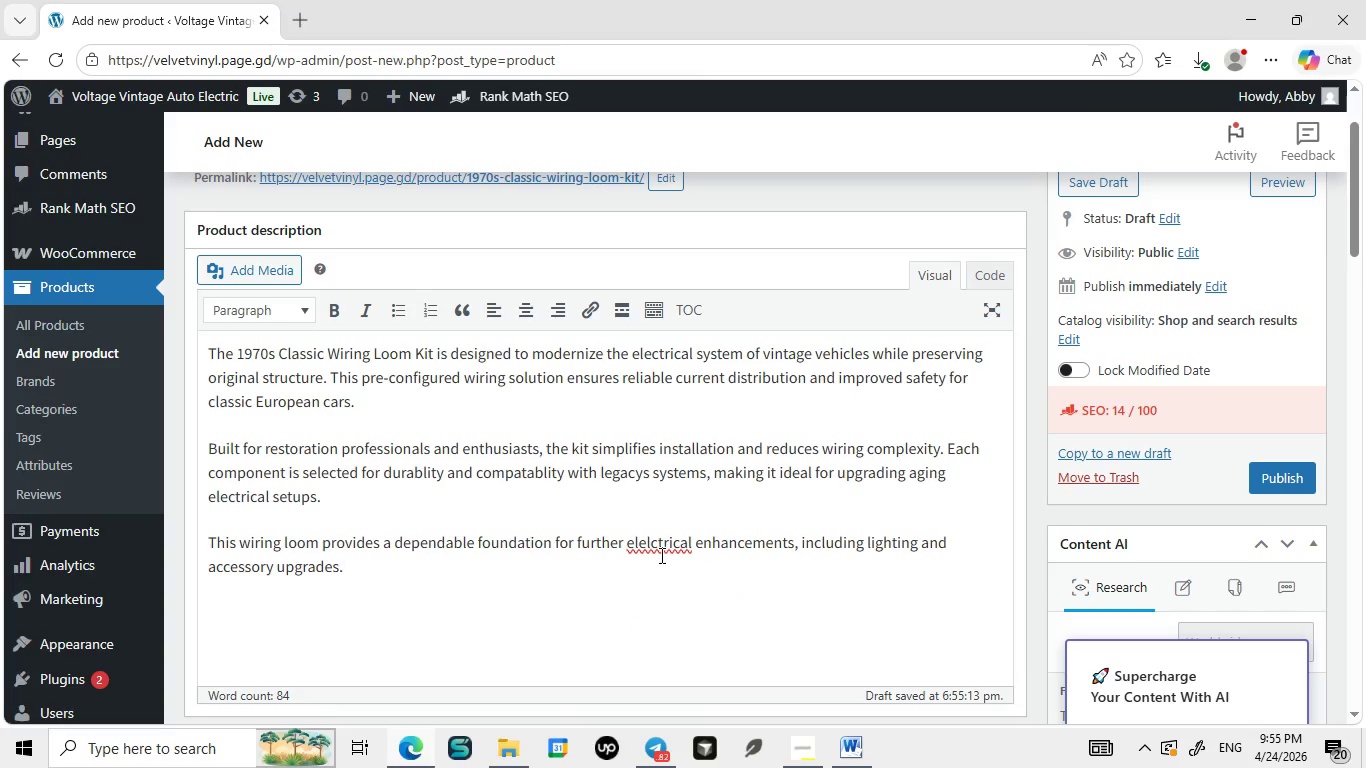 
left_click([631, 623])
 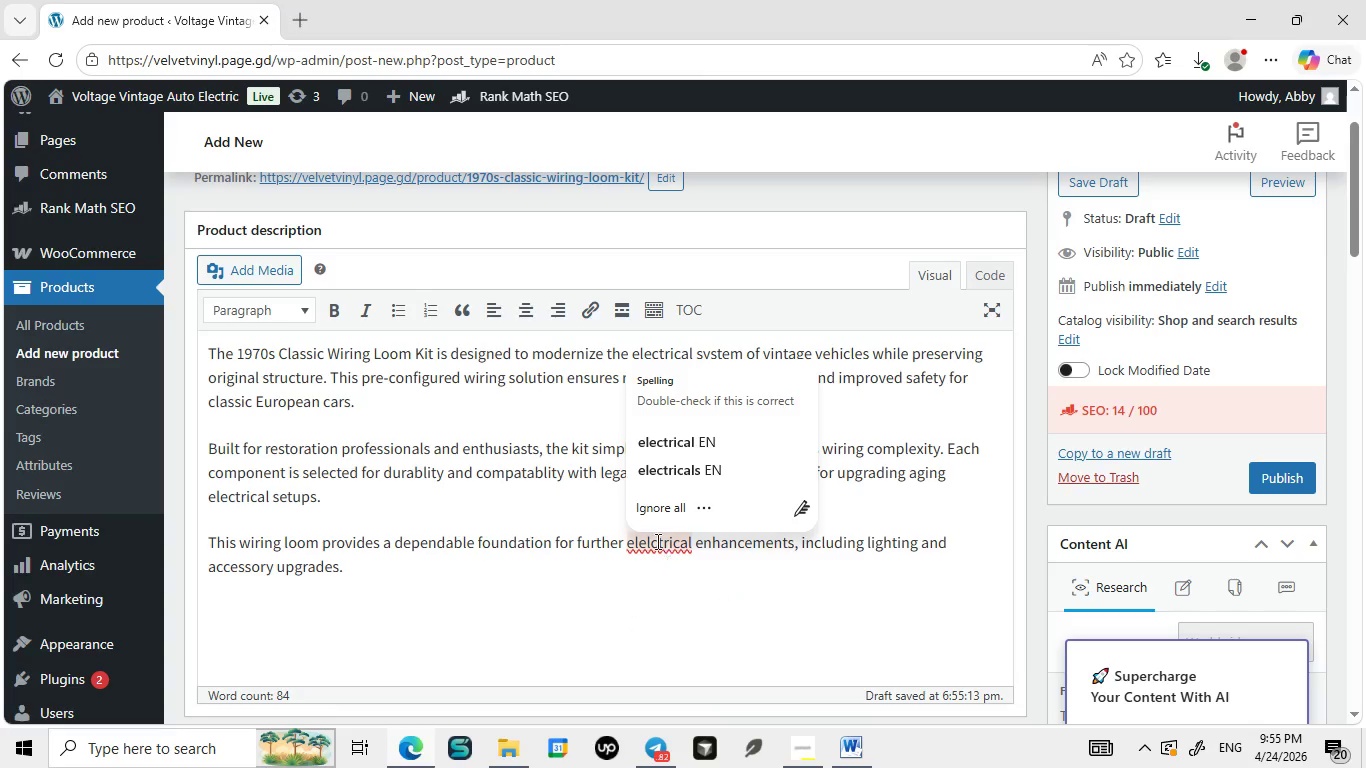 
left_click([660, 555])
 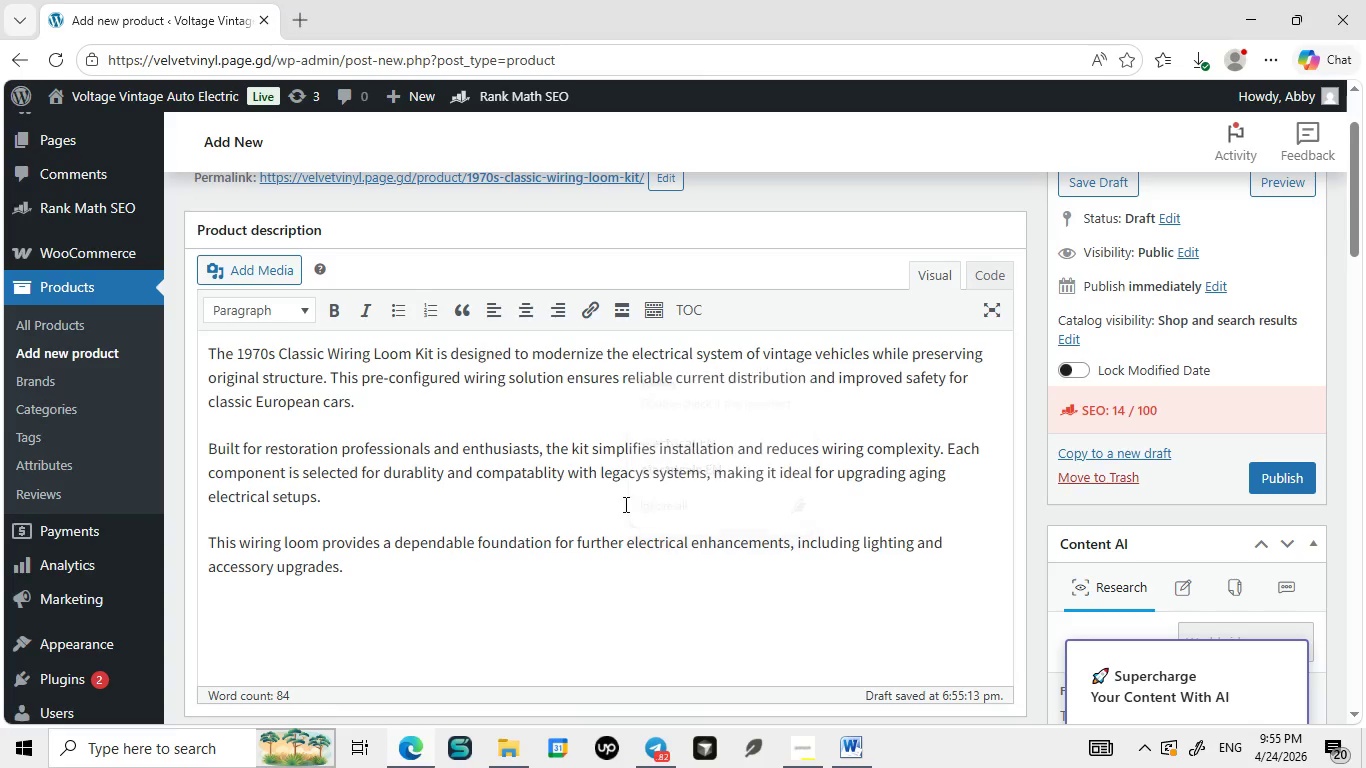 
left_click([661, 547])
 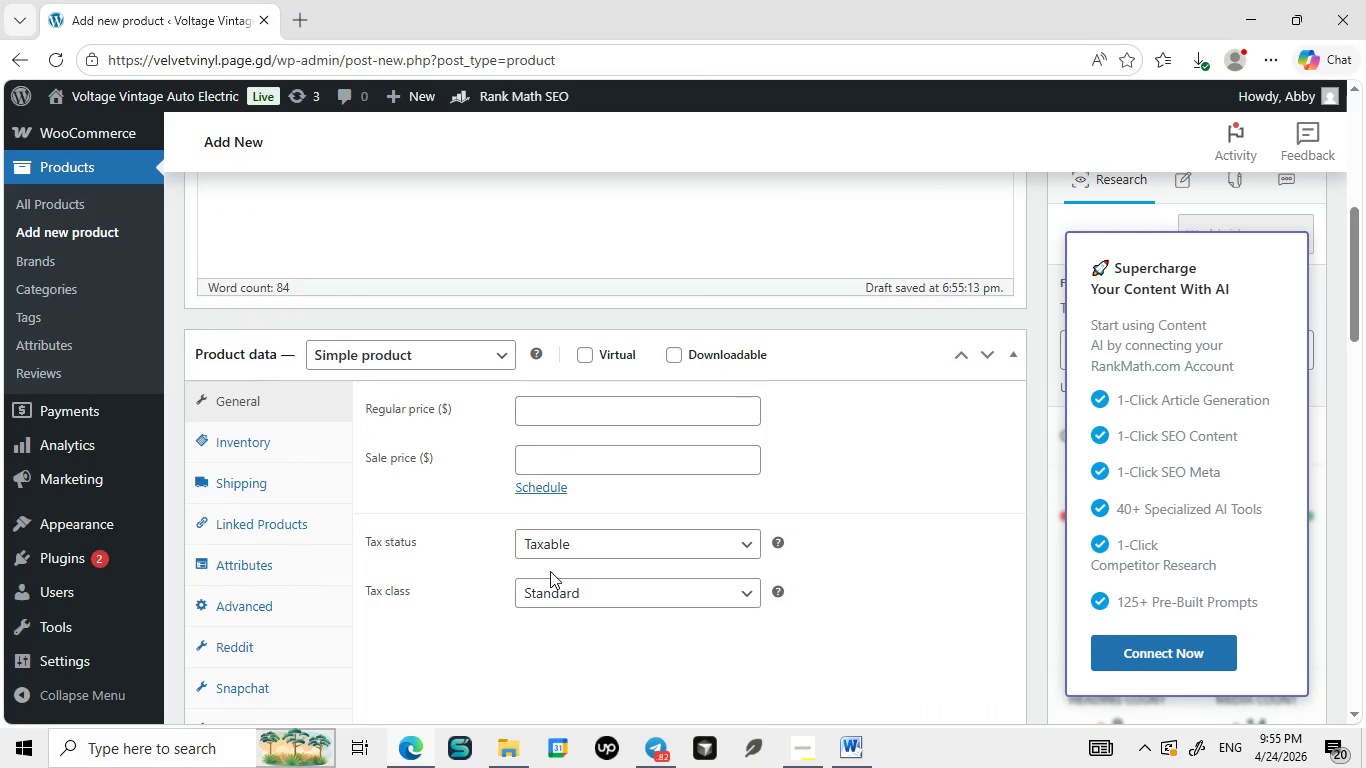 
left_click([672, 439])
 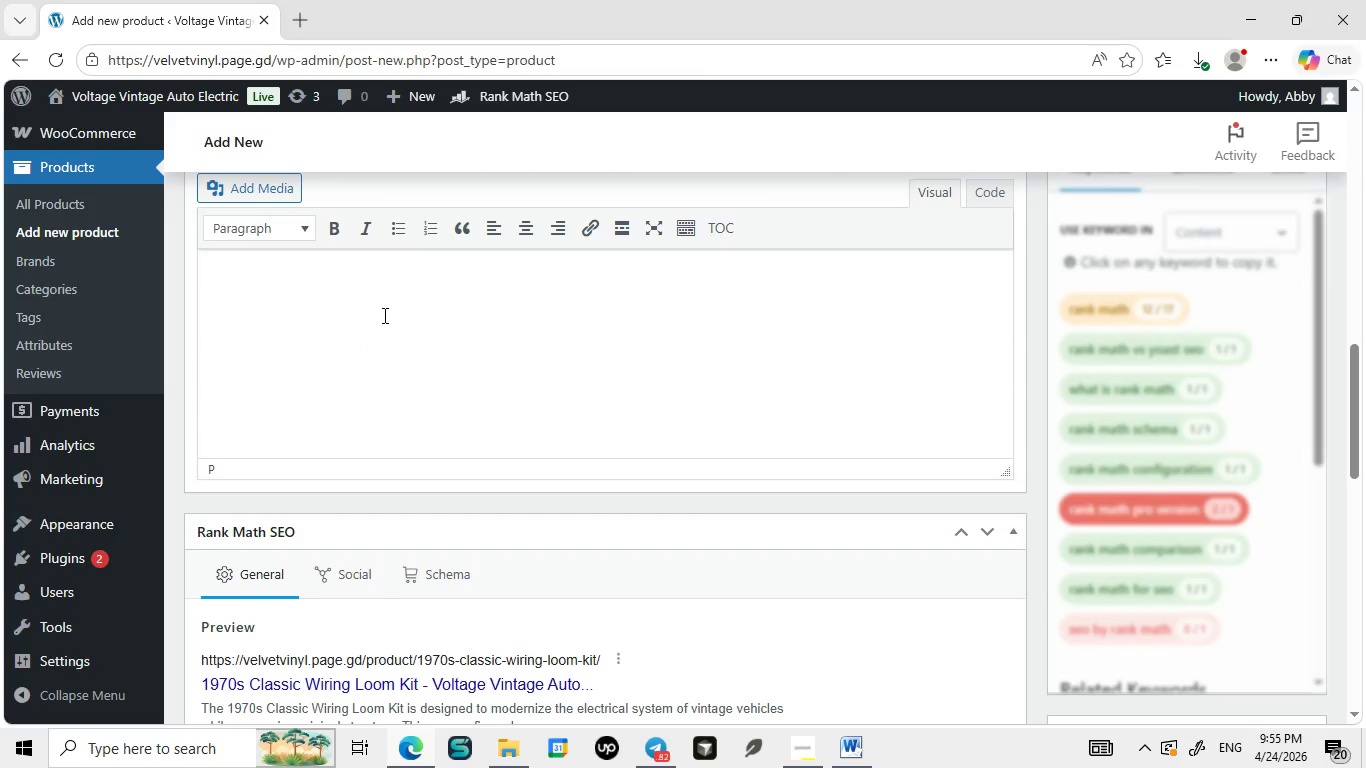 
left_click([383, 315])
 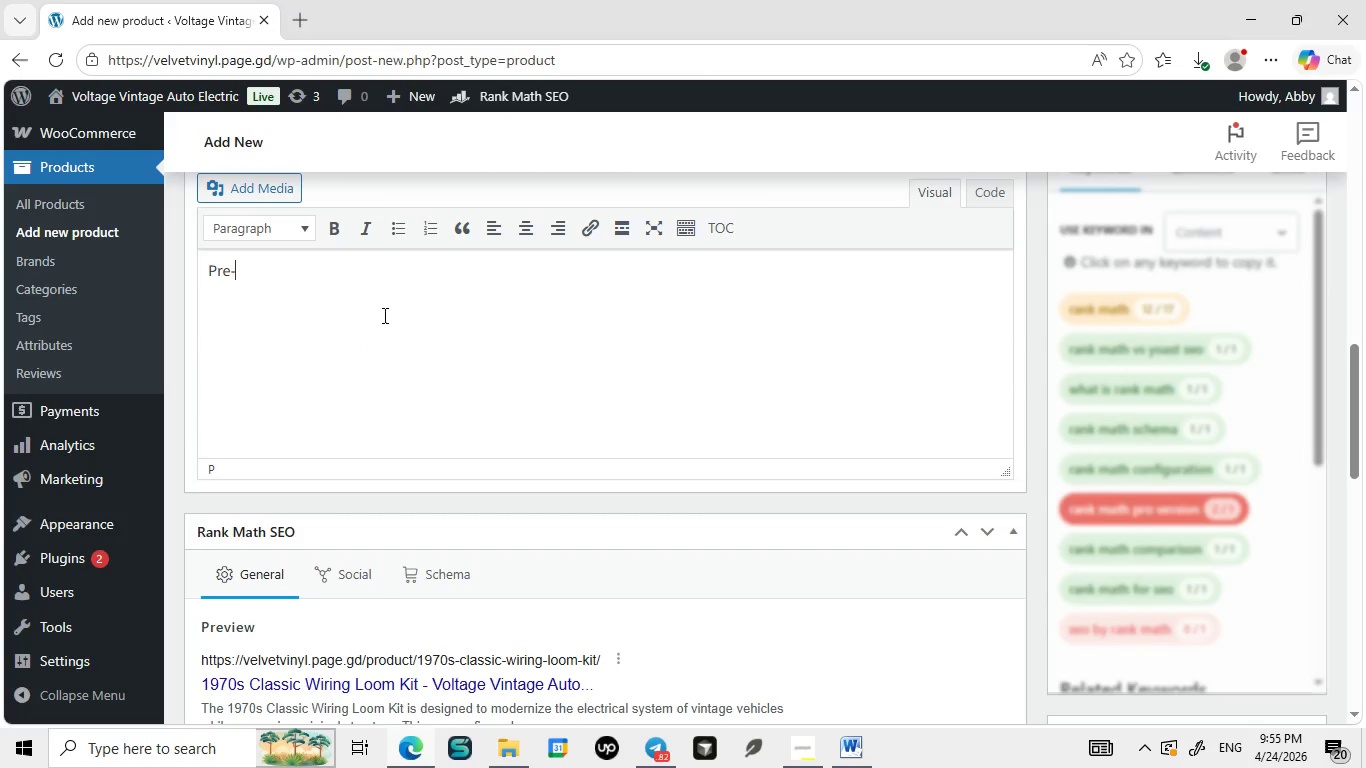 
left_click([383, 315])
 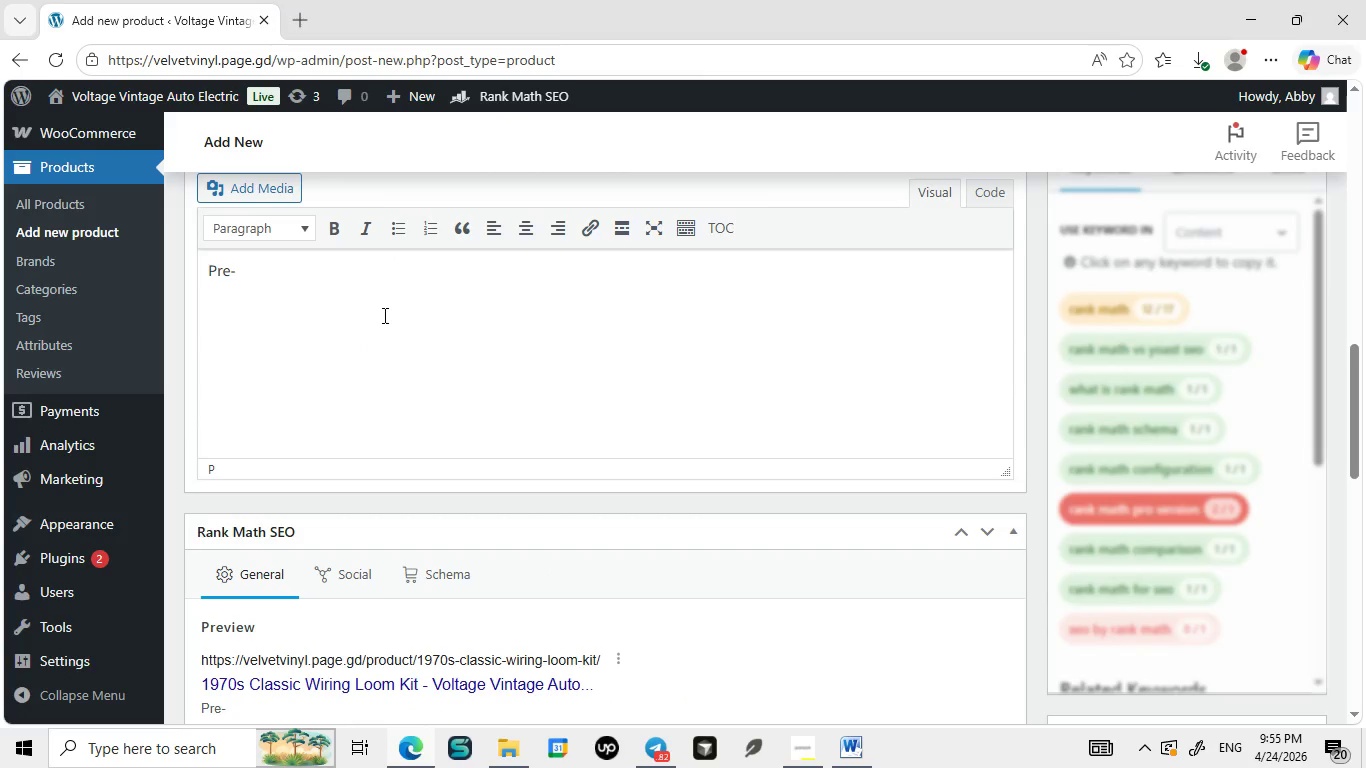 
type(Pre-configured wiring look design)
 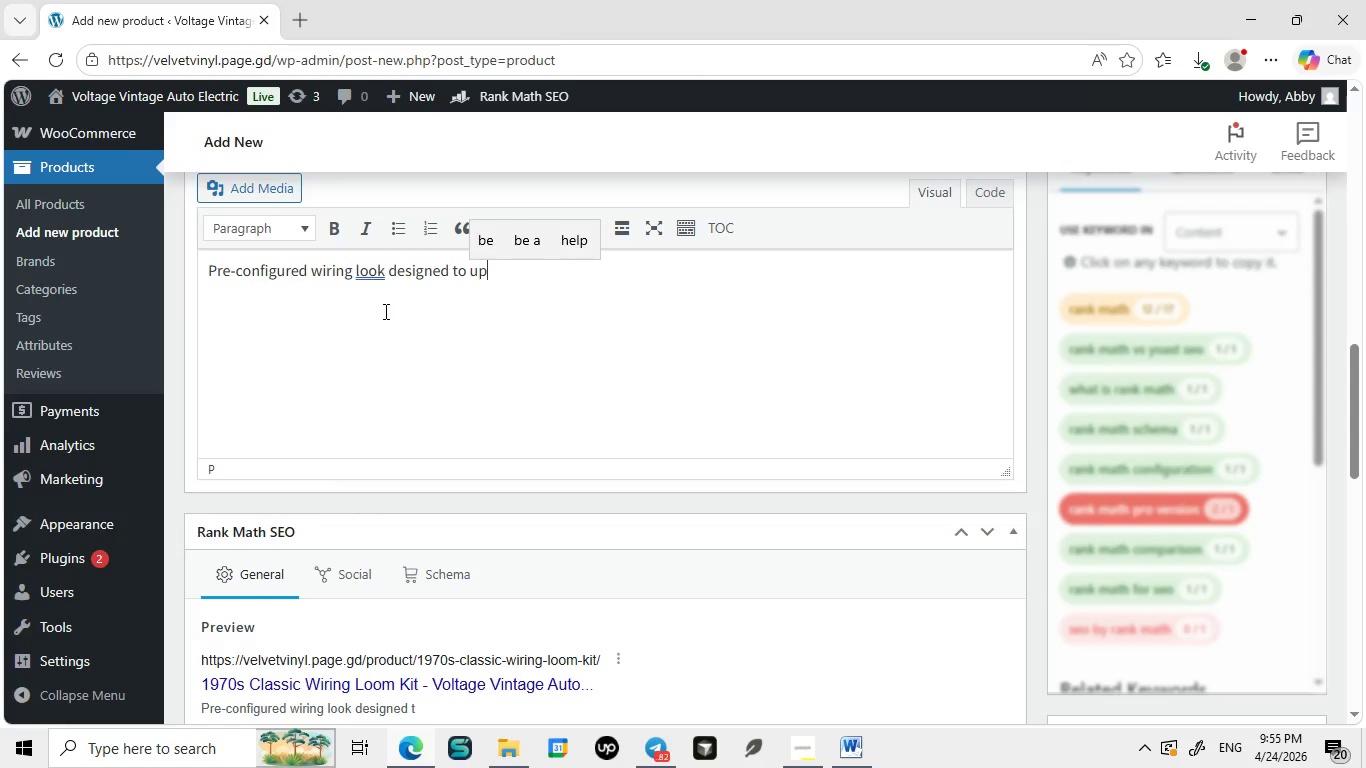 
type(ed to upgrade b)
key(Backspace)
type(vintage car electrical systems with impo)
key(Backspace)
type(roved reliablity and safety.)
 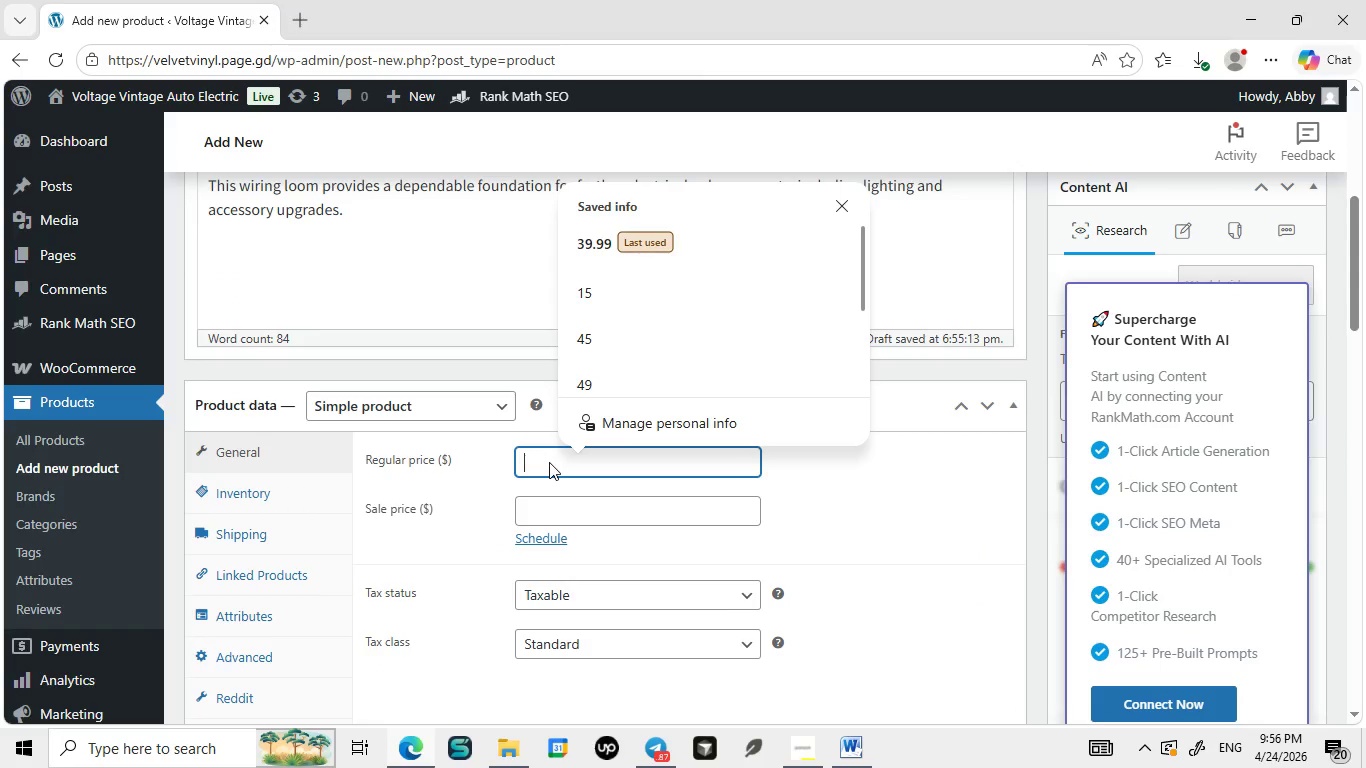 
left_click([549, 462])
 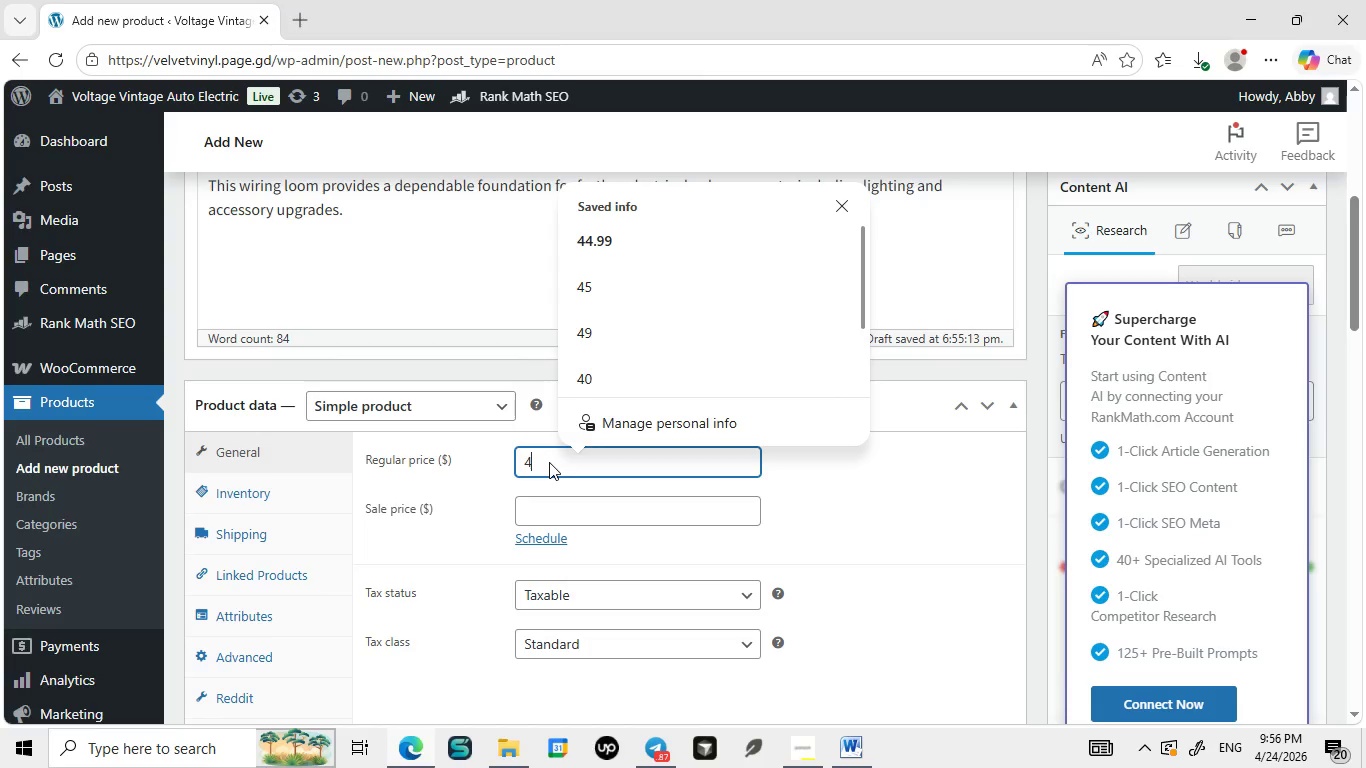 
key(4)
 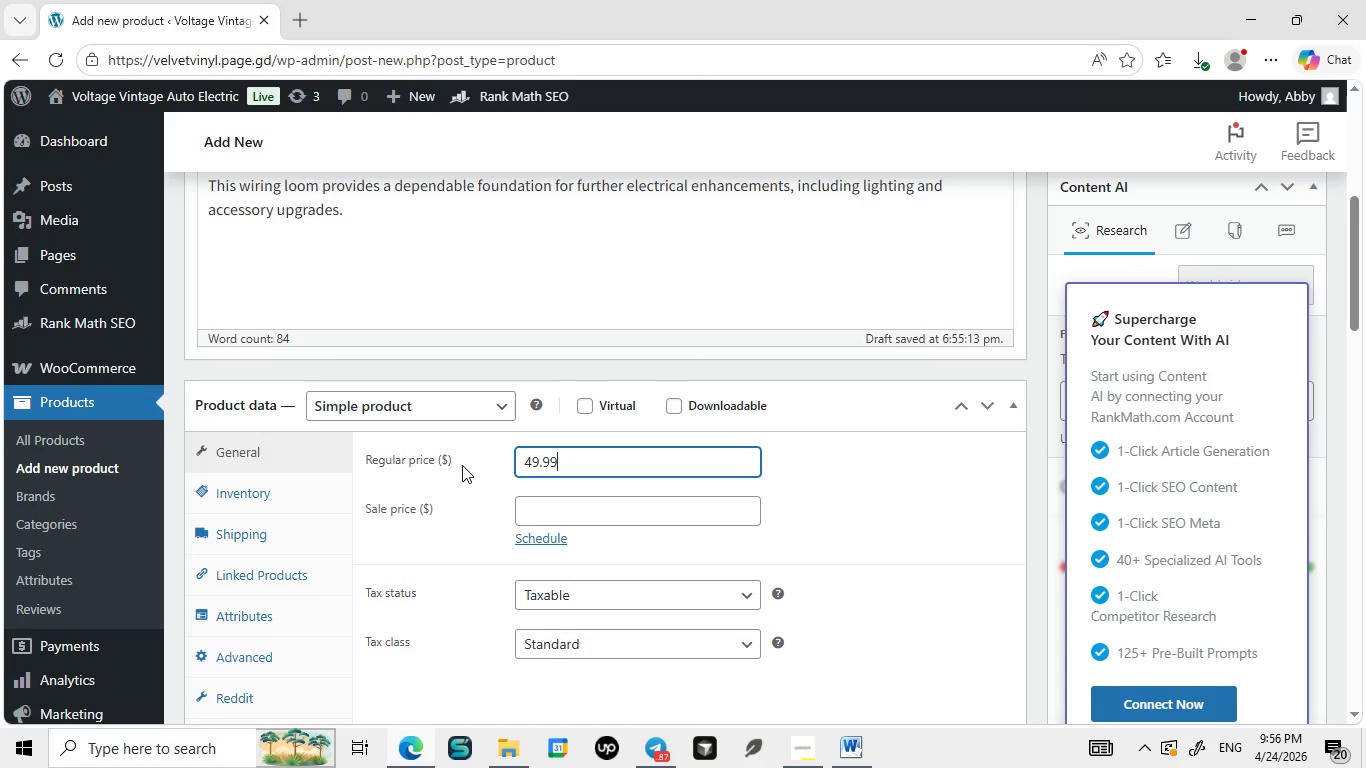 
left_click([549, 462])
 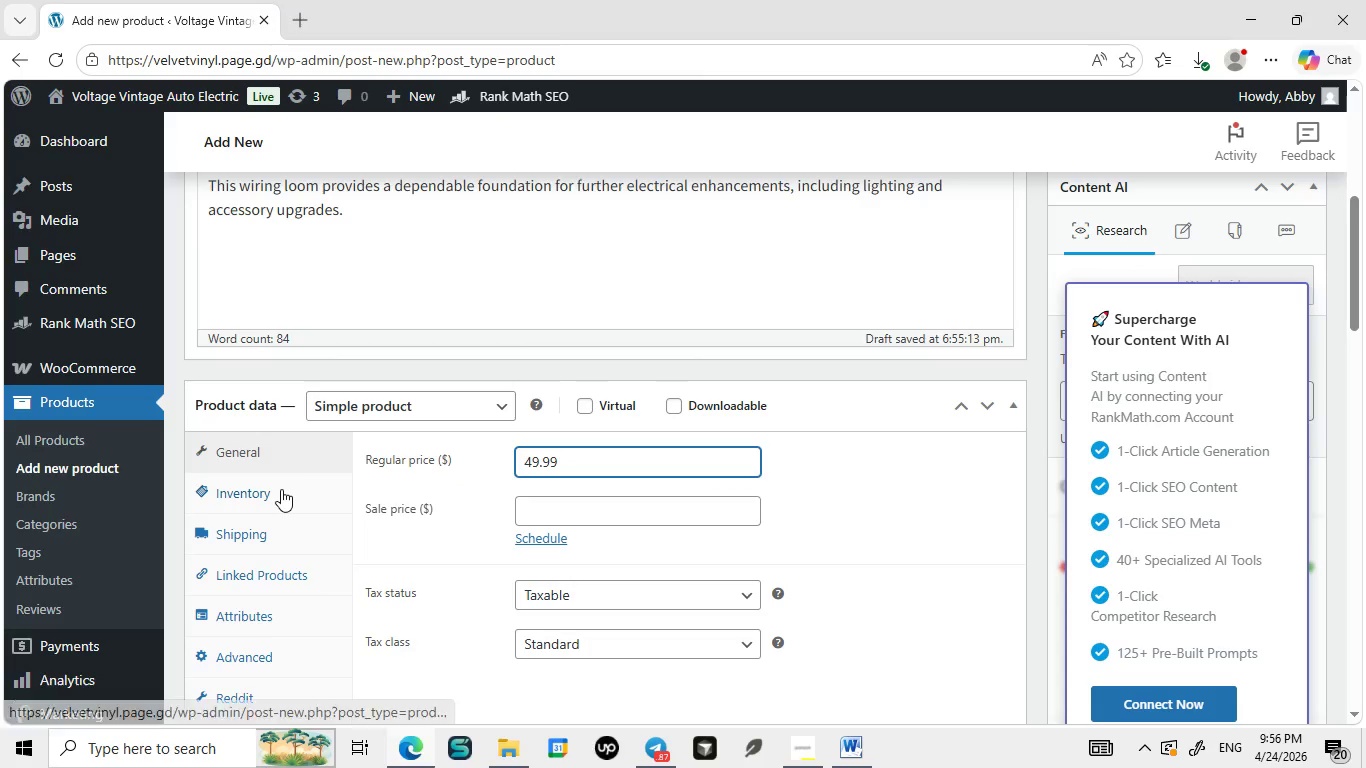 
key(9)
 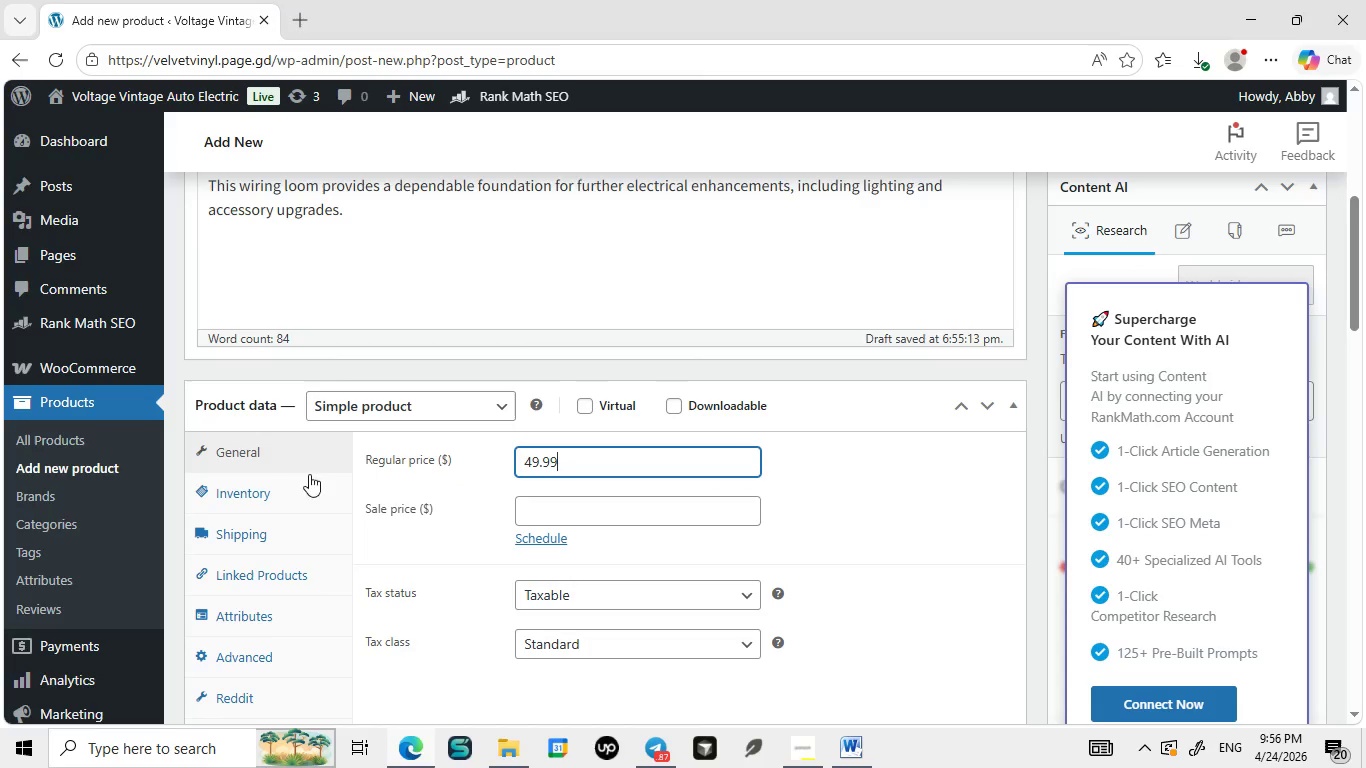 
key(Period)
 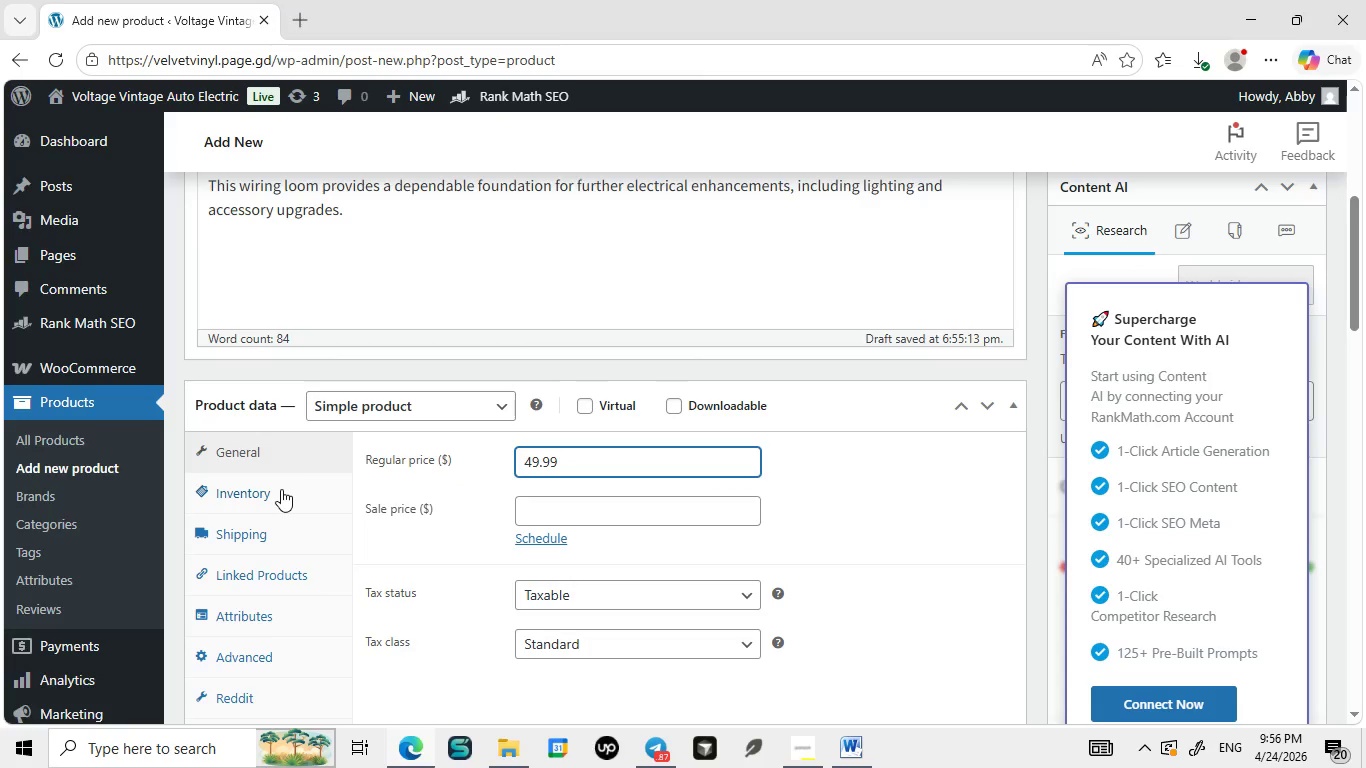 
type(99)
 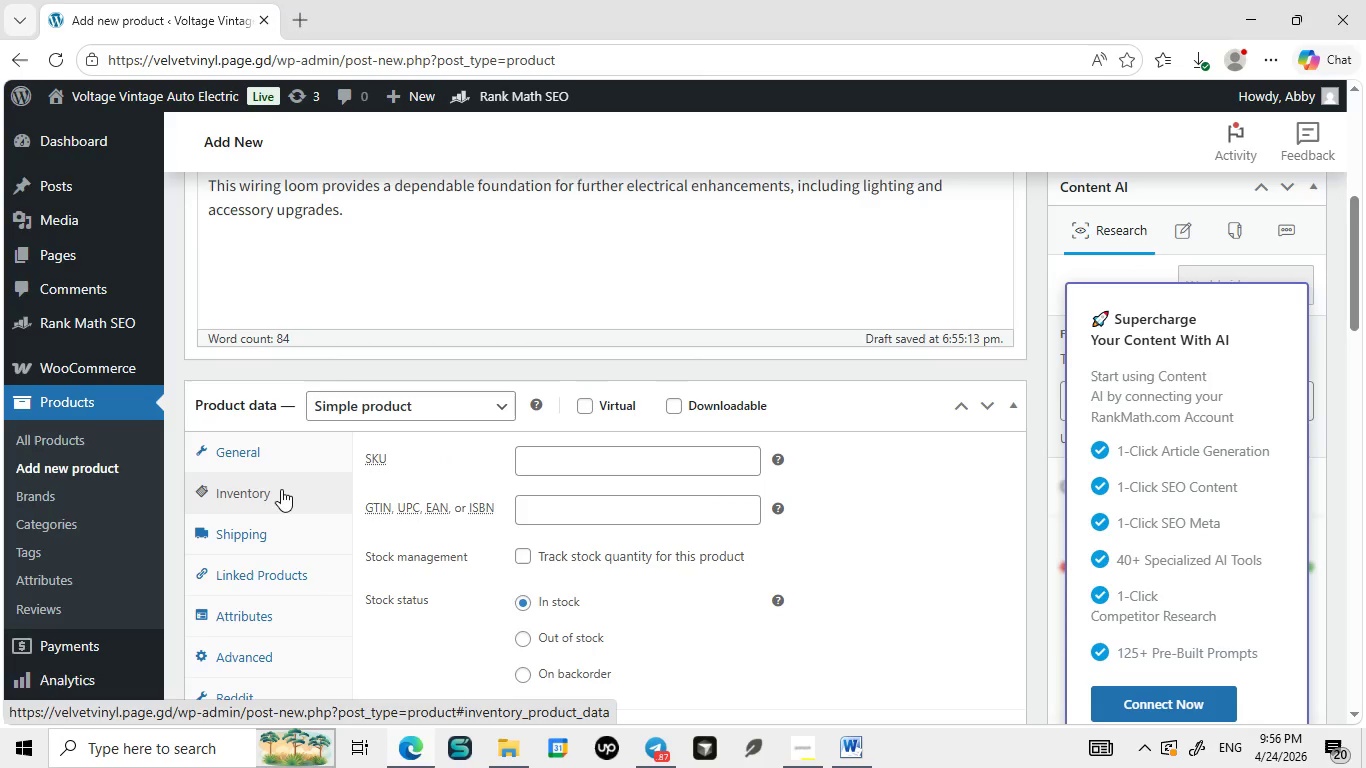 
left_click([281, 489])
 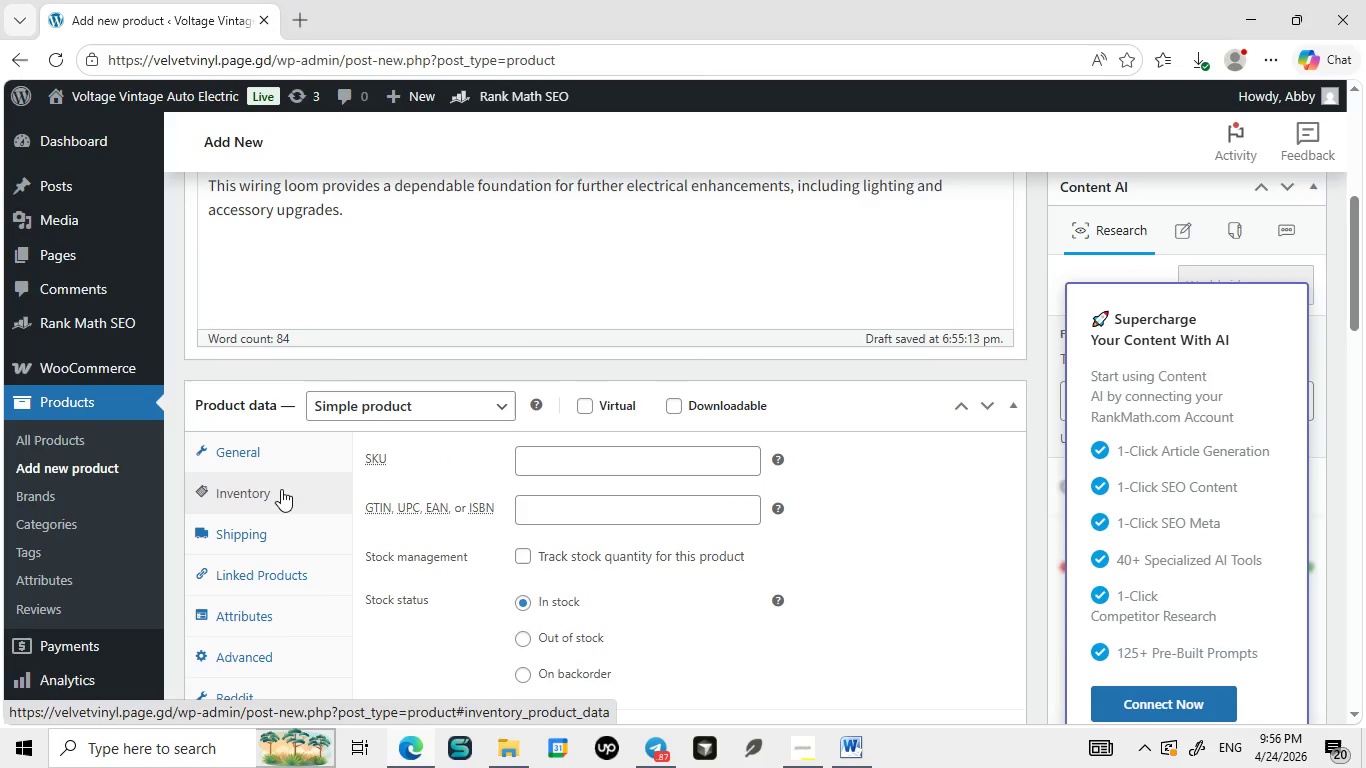 
type(VAE-WL-001)
 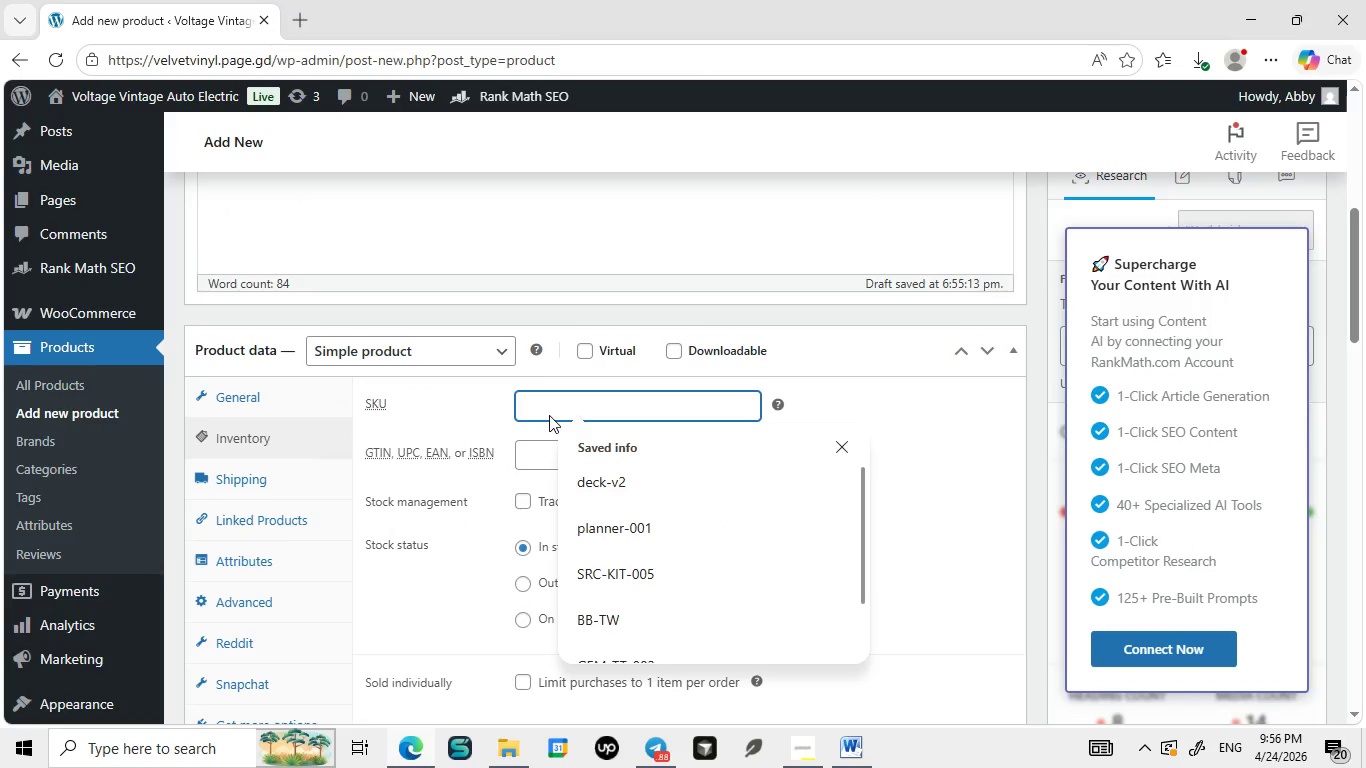 
left_click([252, 453])
 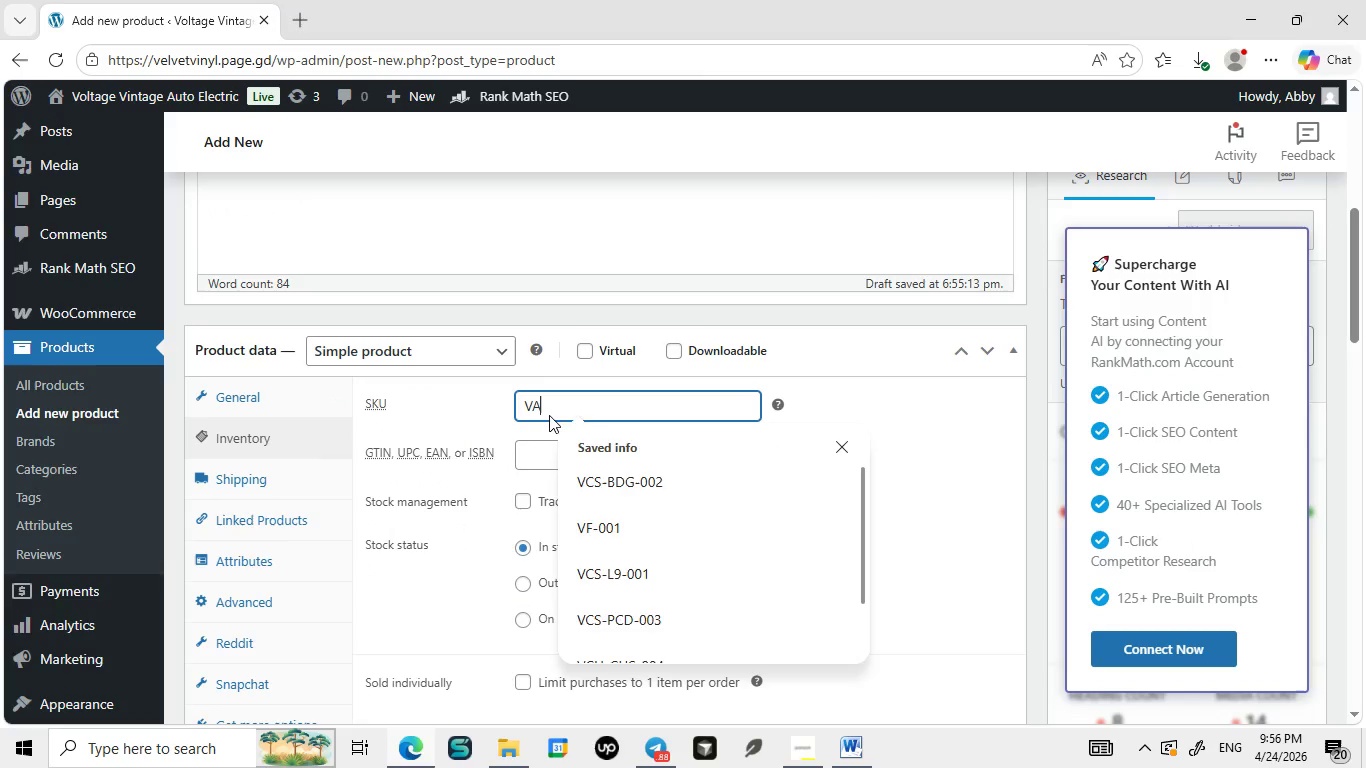 
left_click([549, 415])
 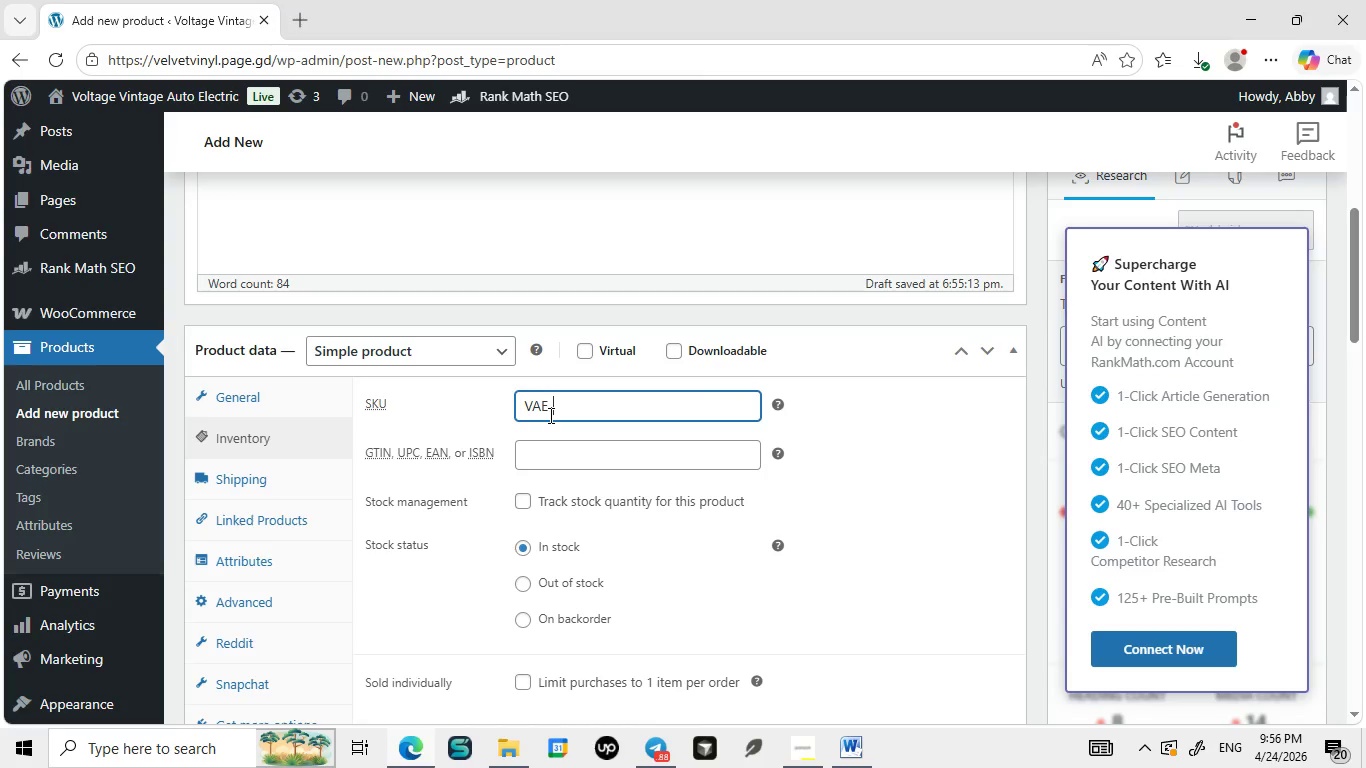 
type(VAE-WL-001)
 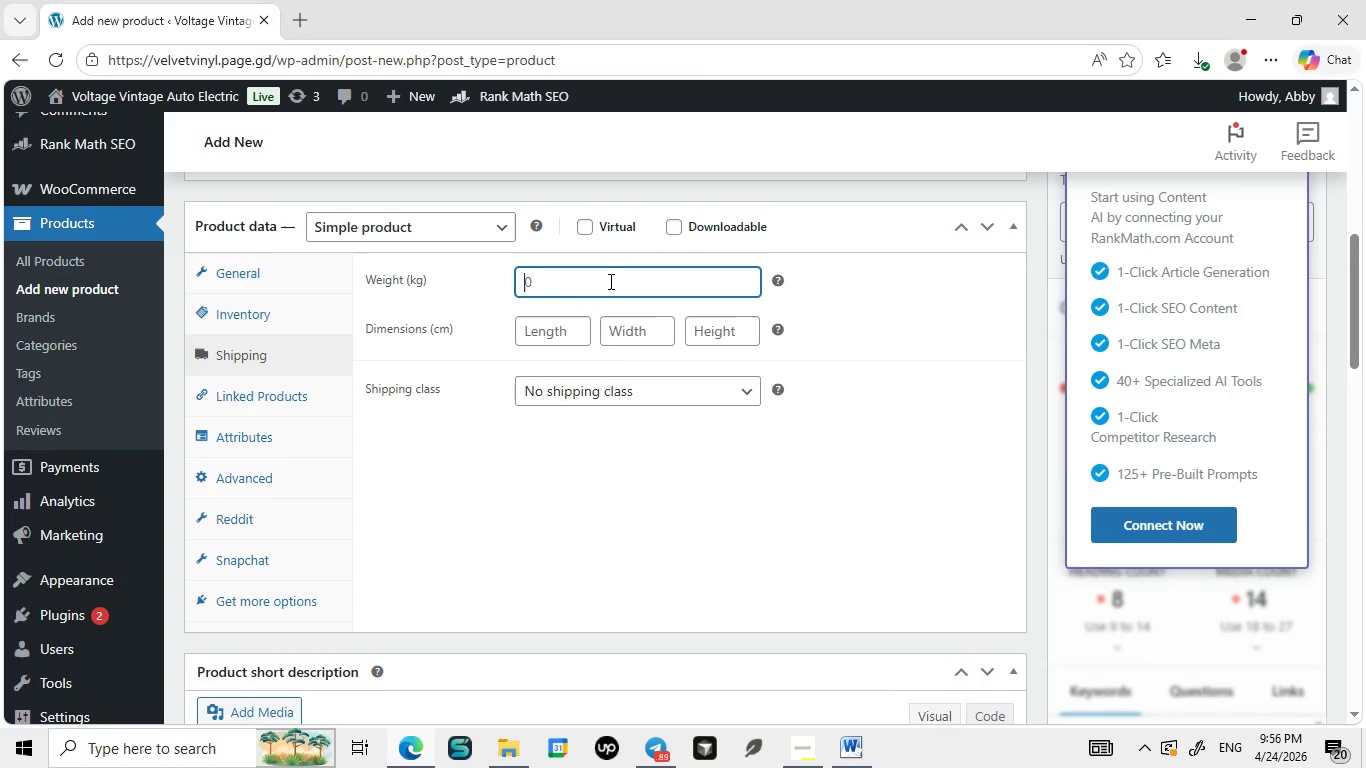 
left_click([267, 359])
 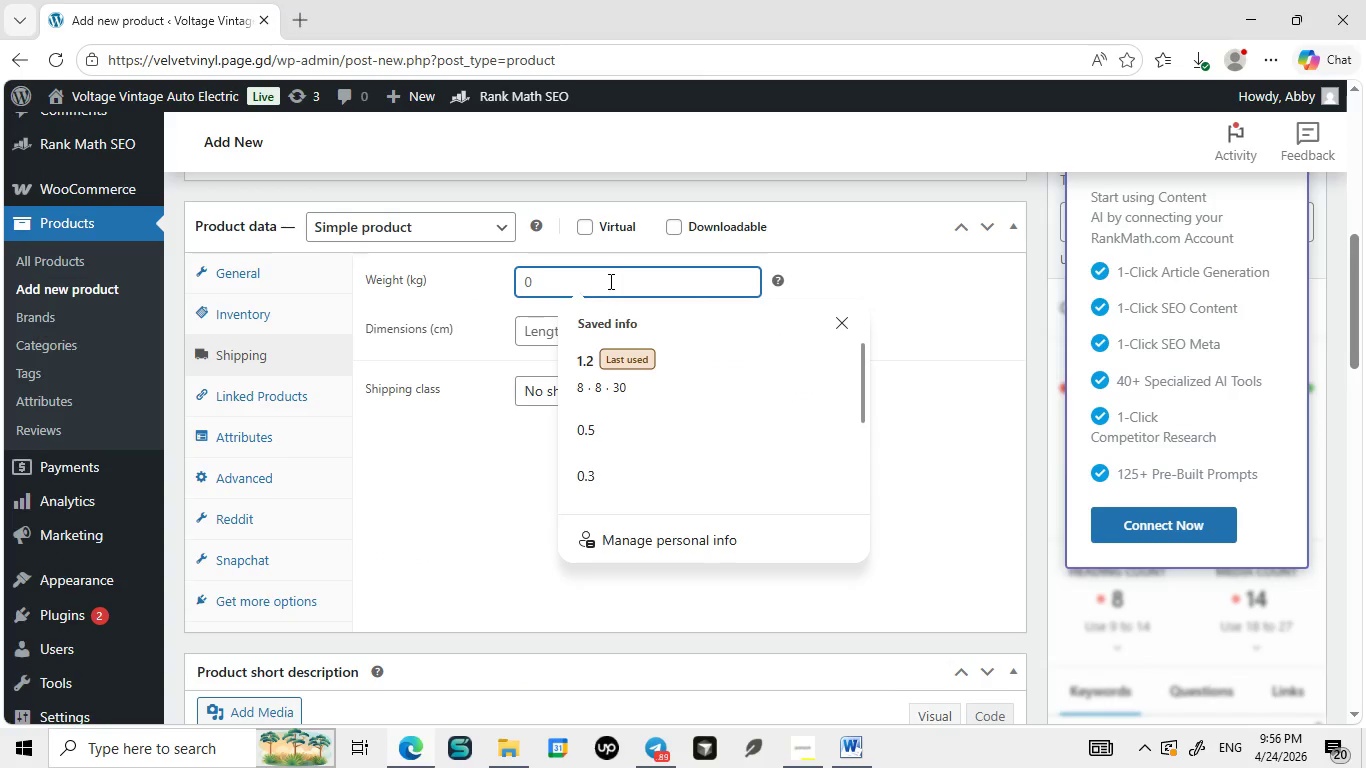 
left_click([609, 281])
 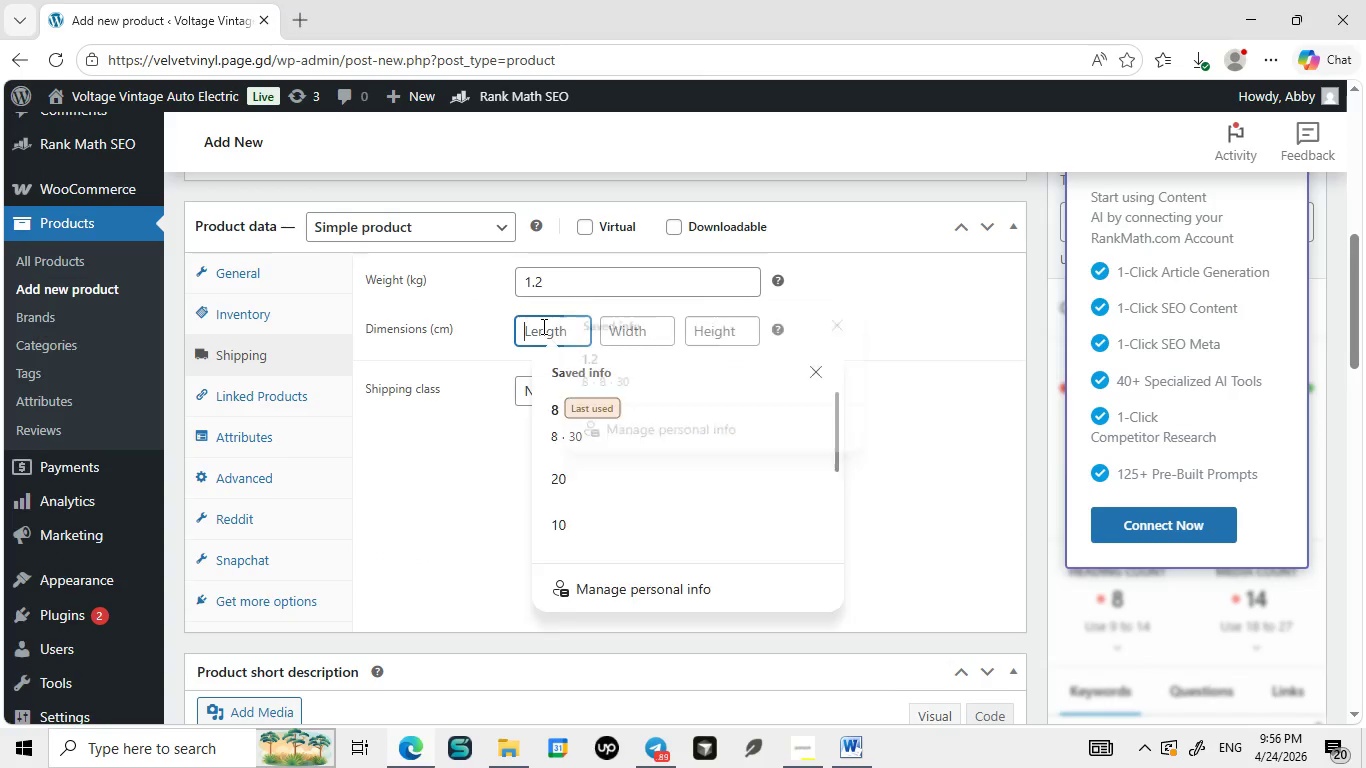 
key(1)
 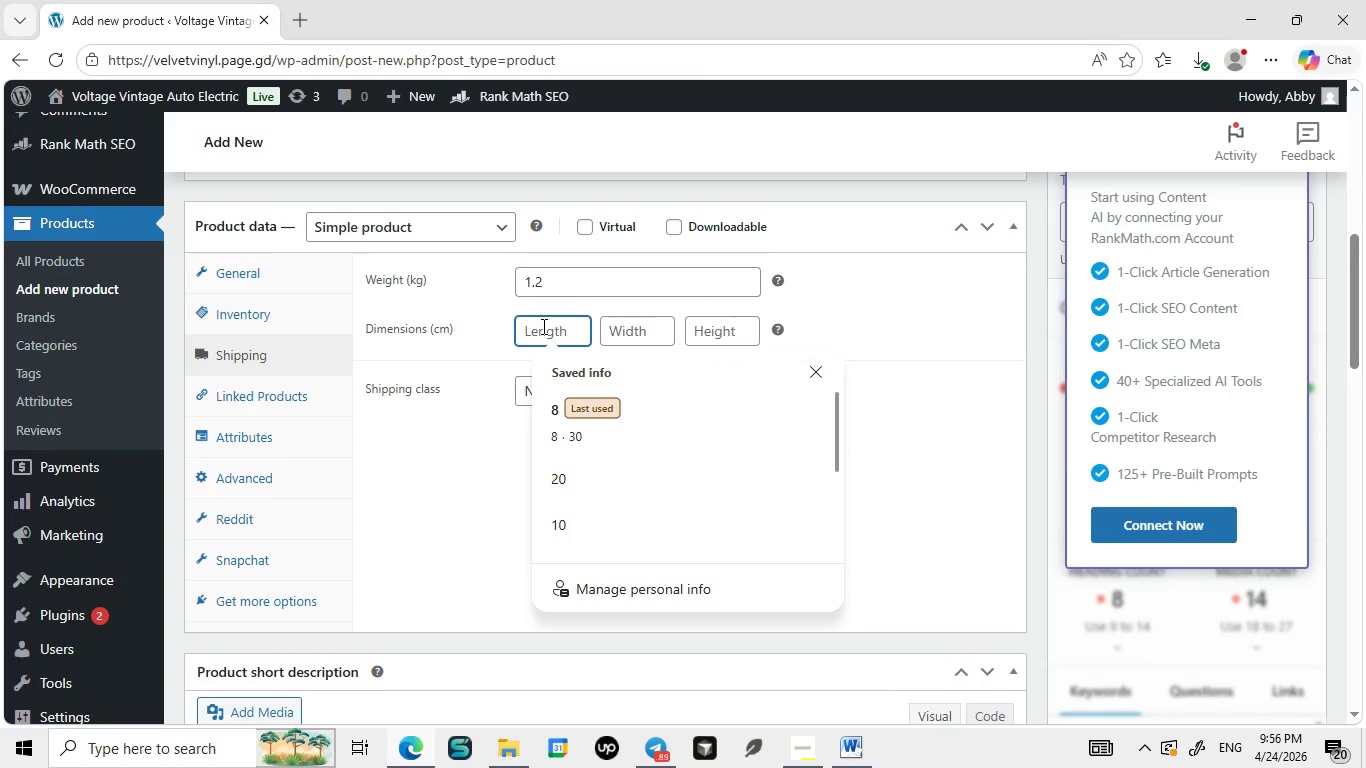 
key(Period)
 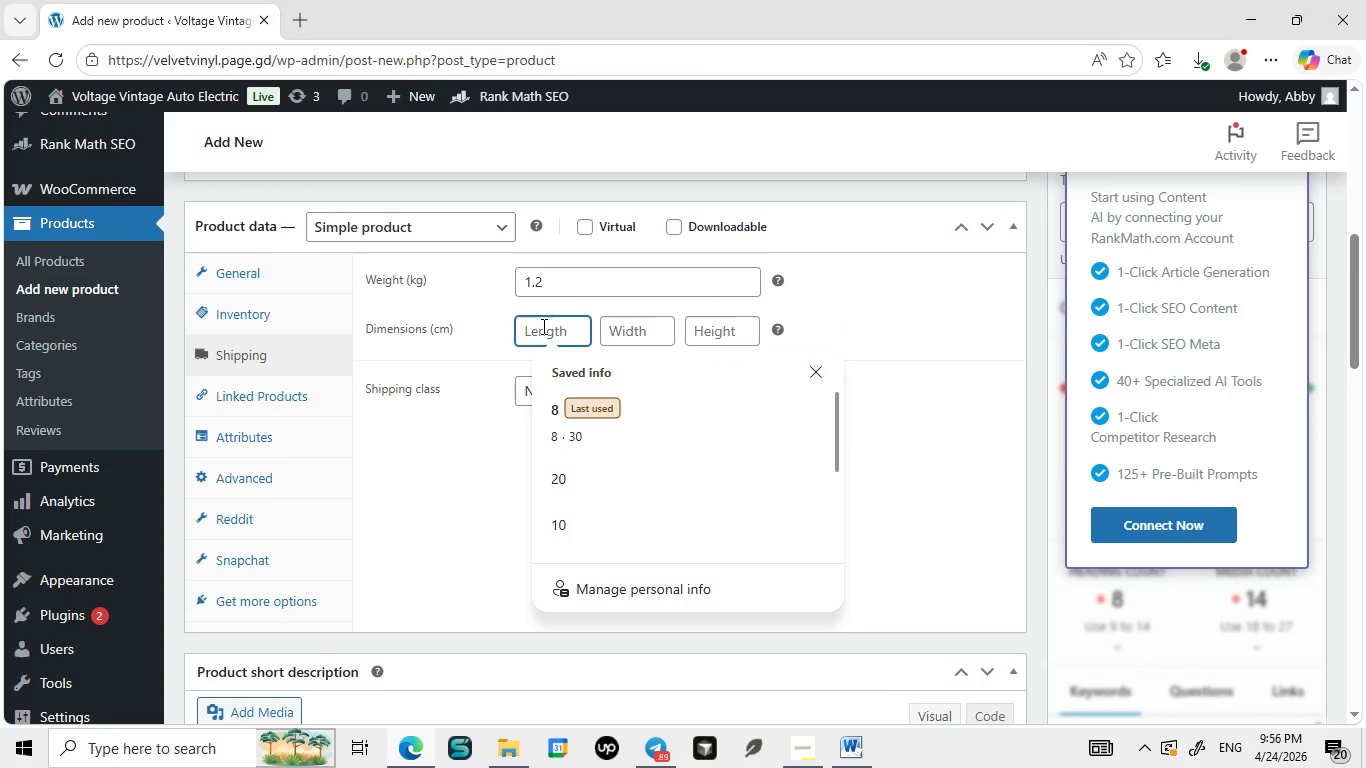 
key(2)
 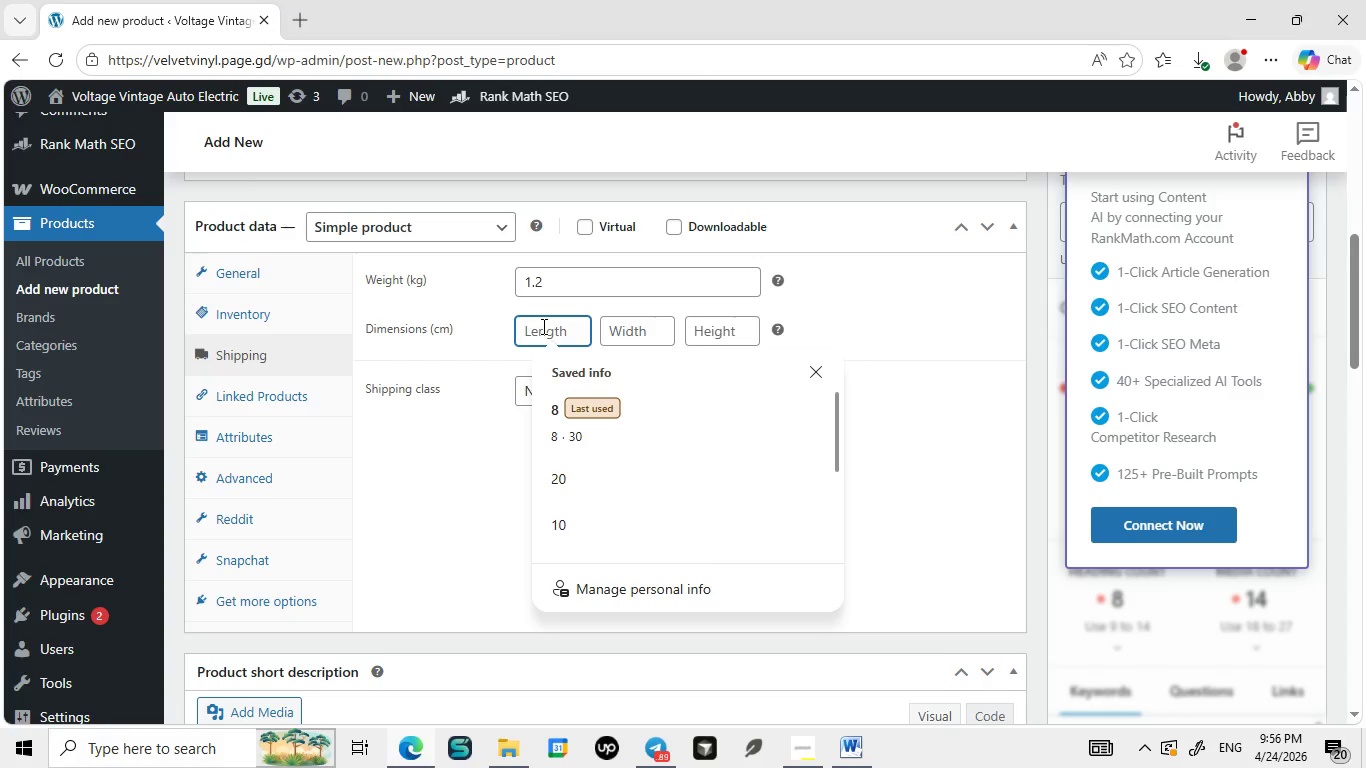 
left_click([542, 326])
 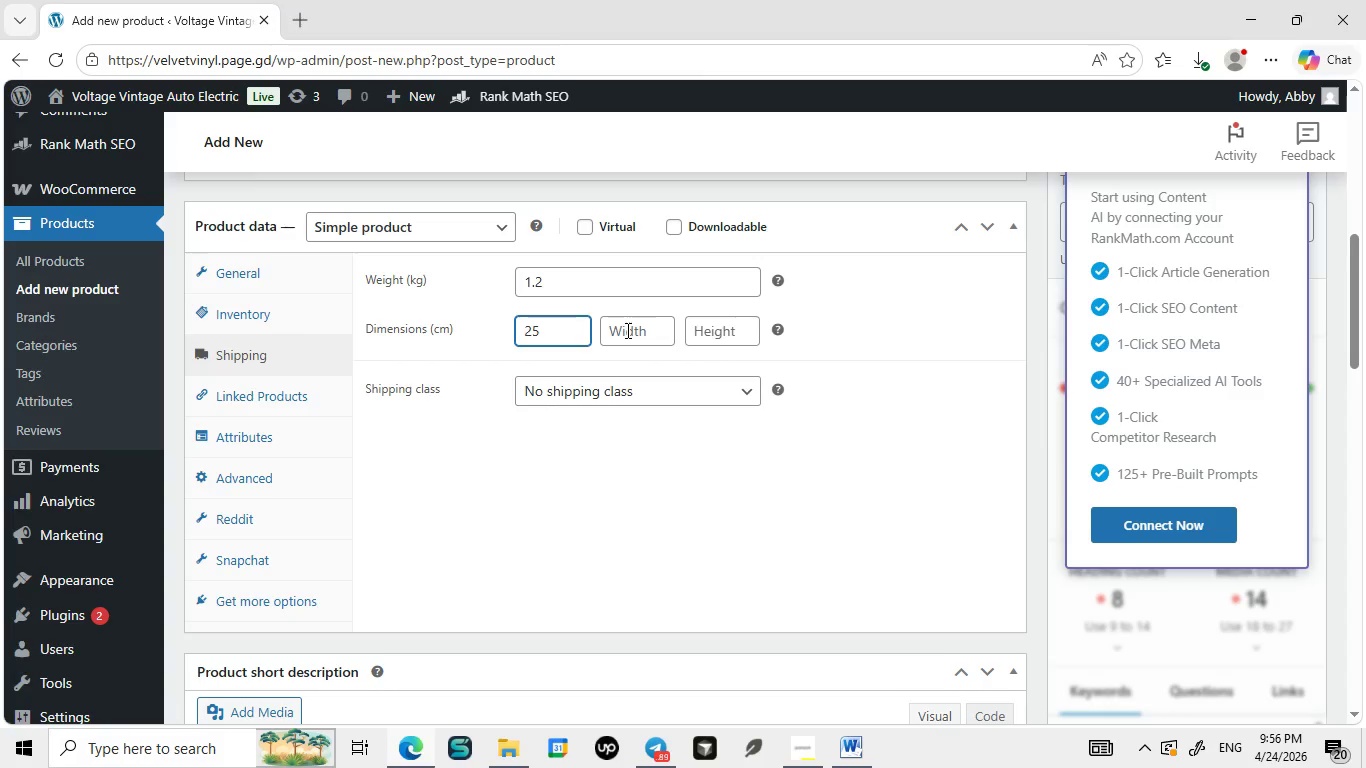 
type(25)
 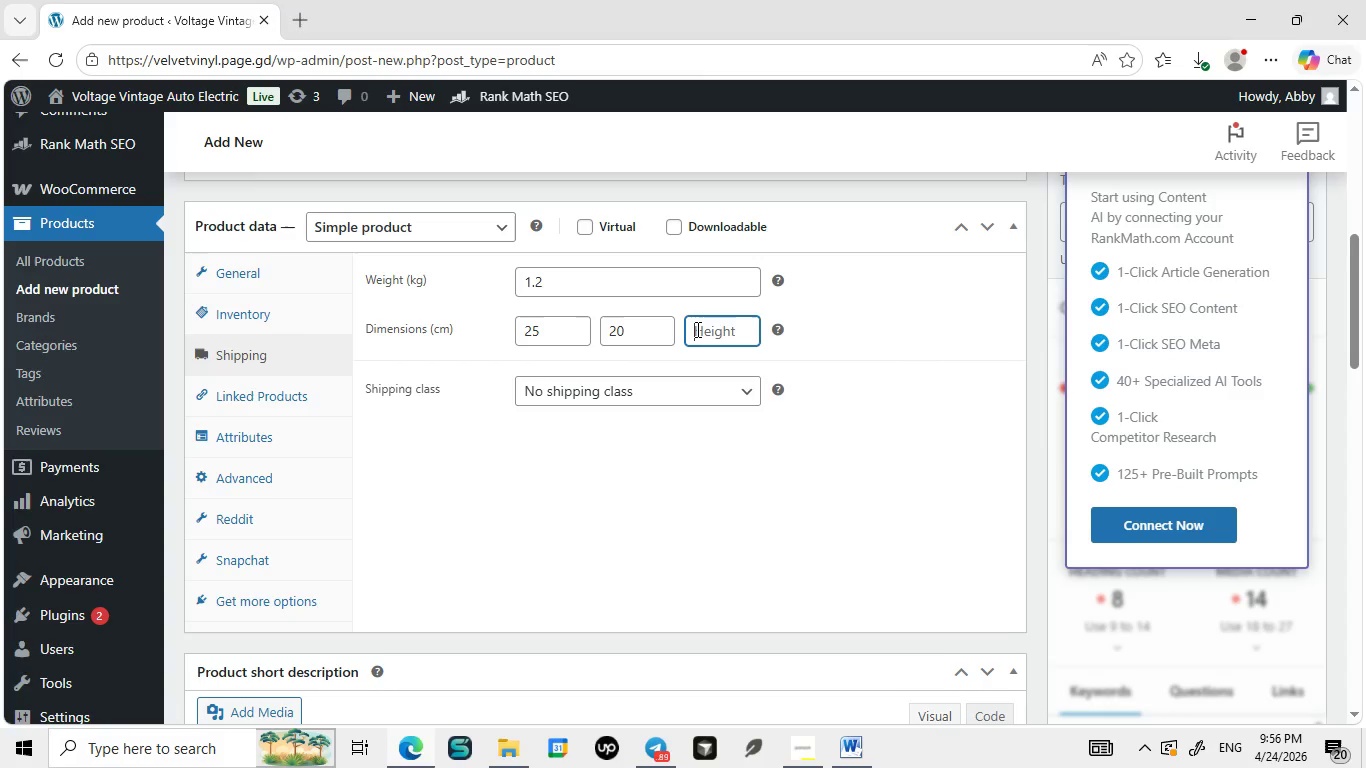 
left_click([626, 330])
 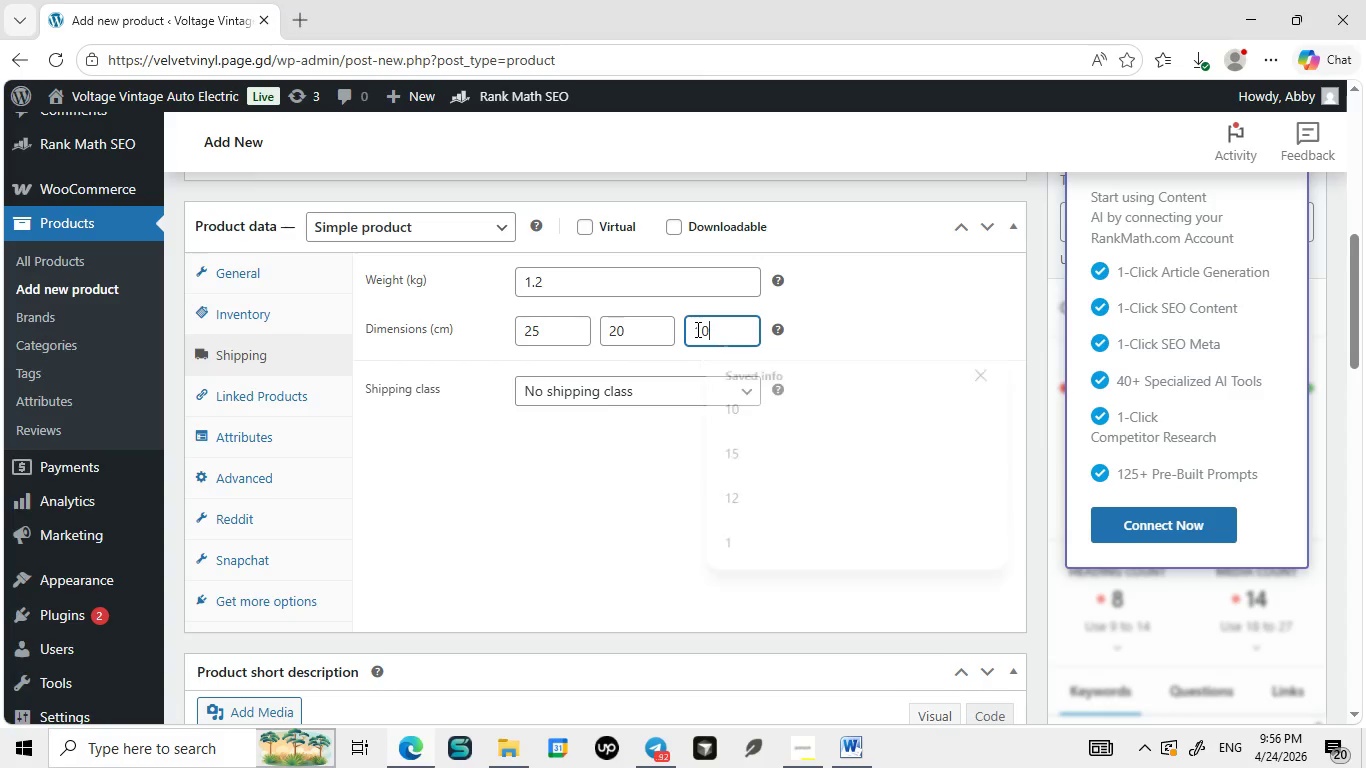 
type(20)
 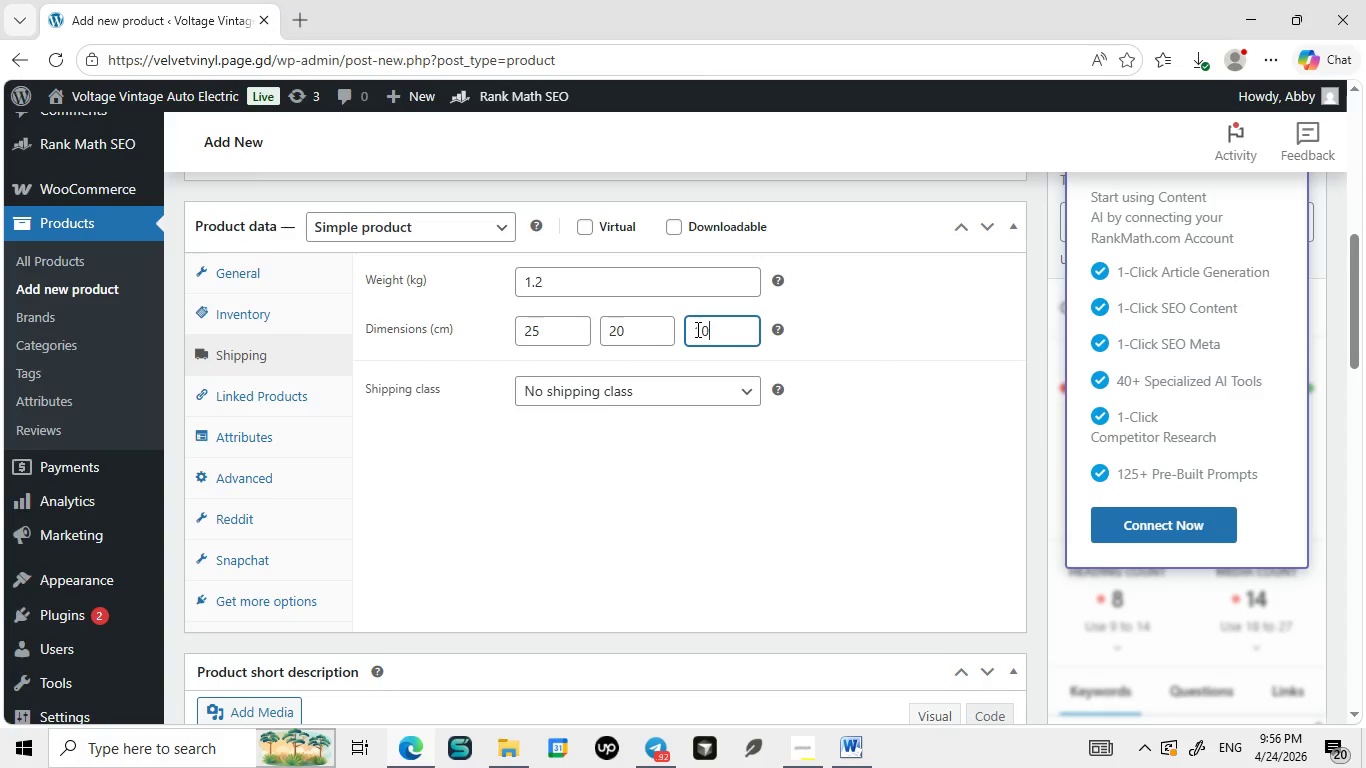 
left_click([696, 329])
 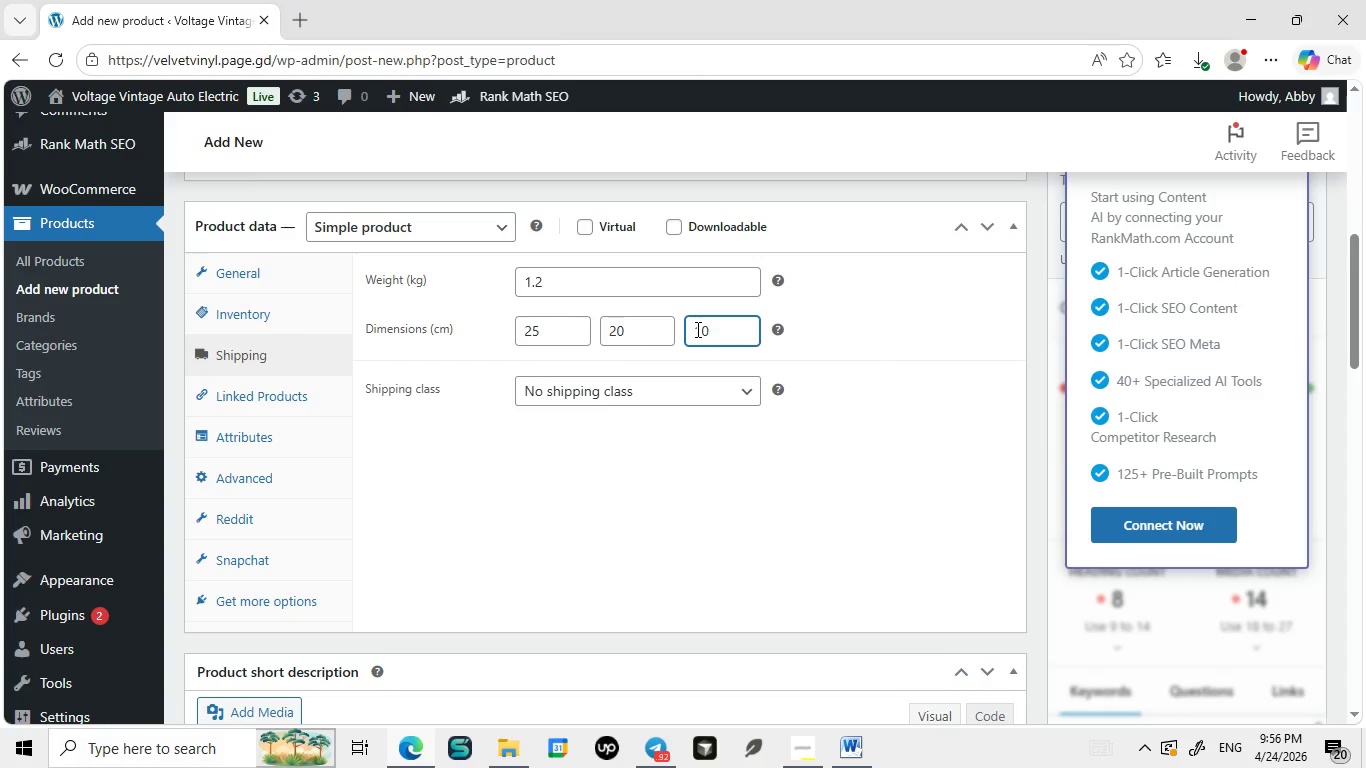 
type(10)
 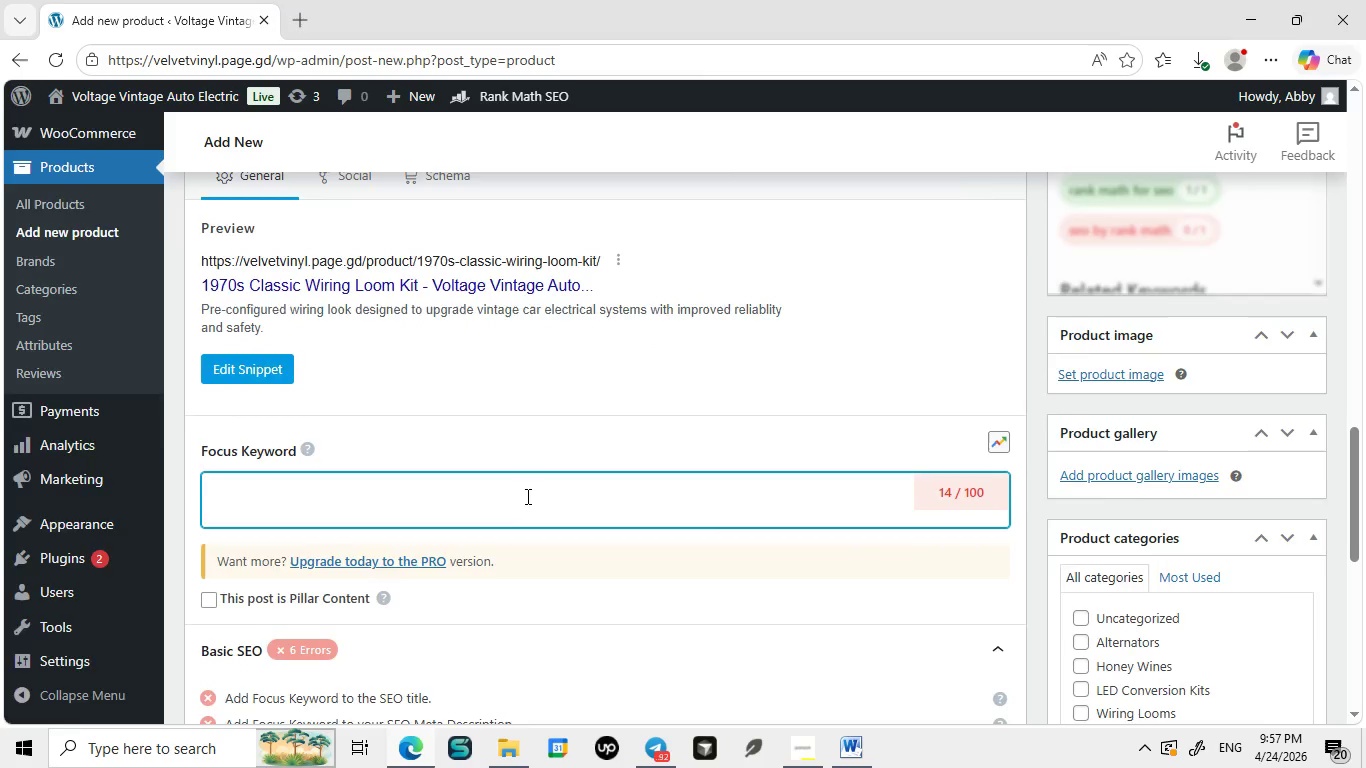 
left_click([526, 496])
 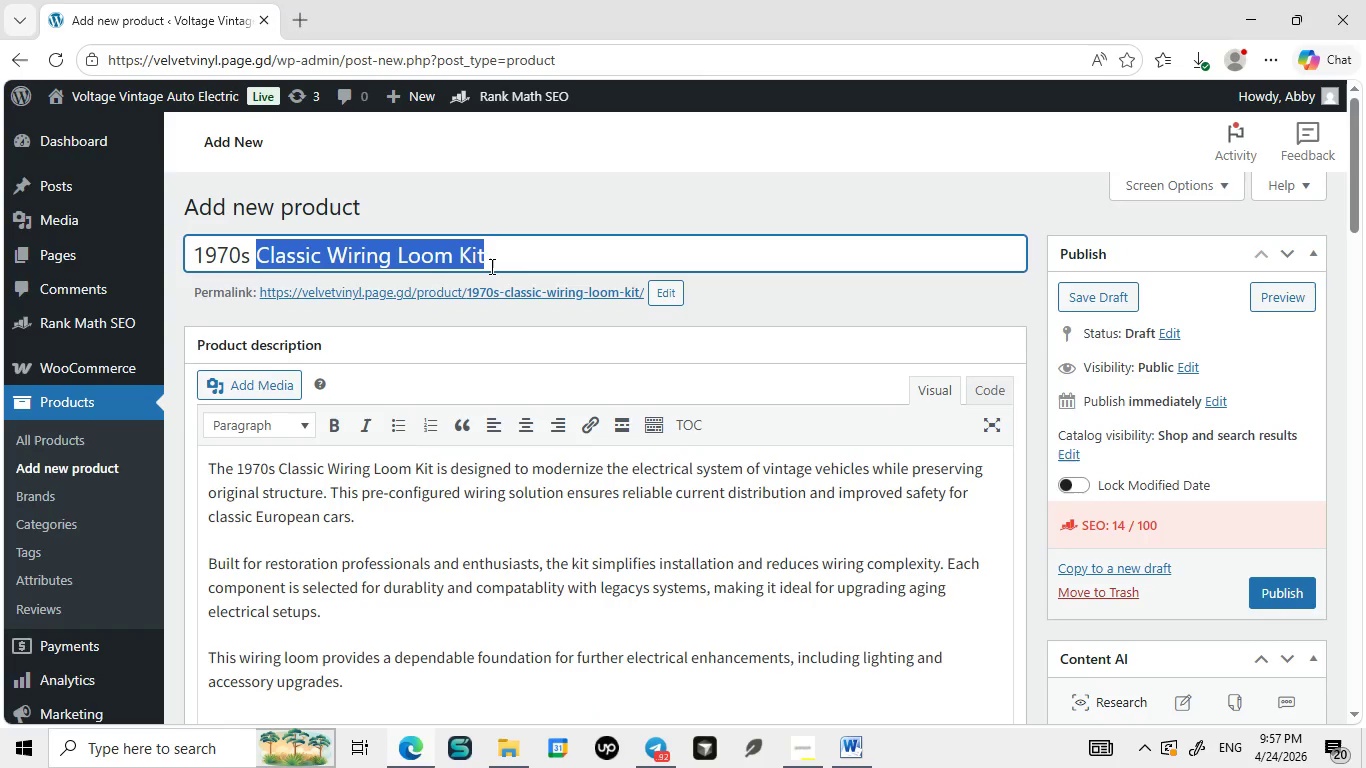 
left_click_drag(start_coordinate=[259, 261], to_coordinate=[490, 266])
 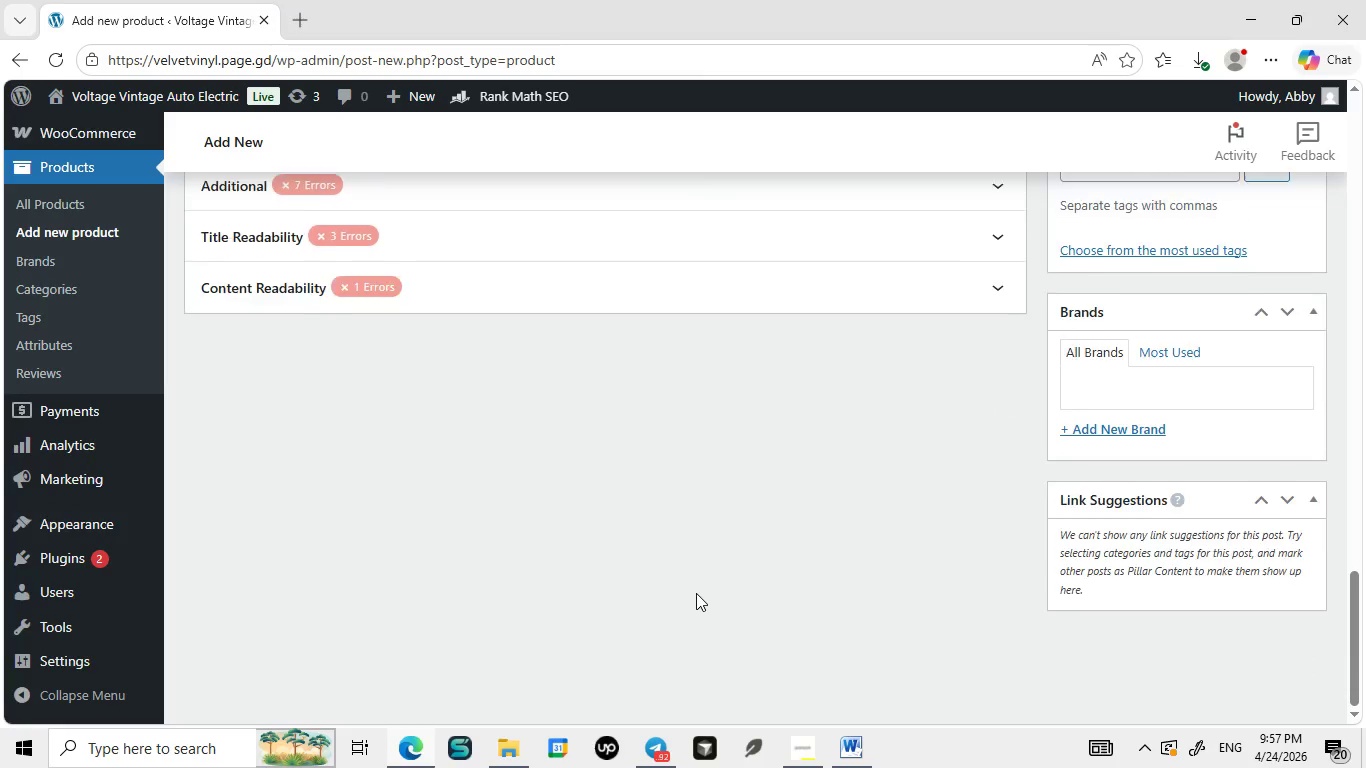 
key(Control+ControlLeft)
 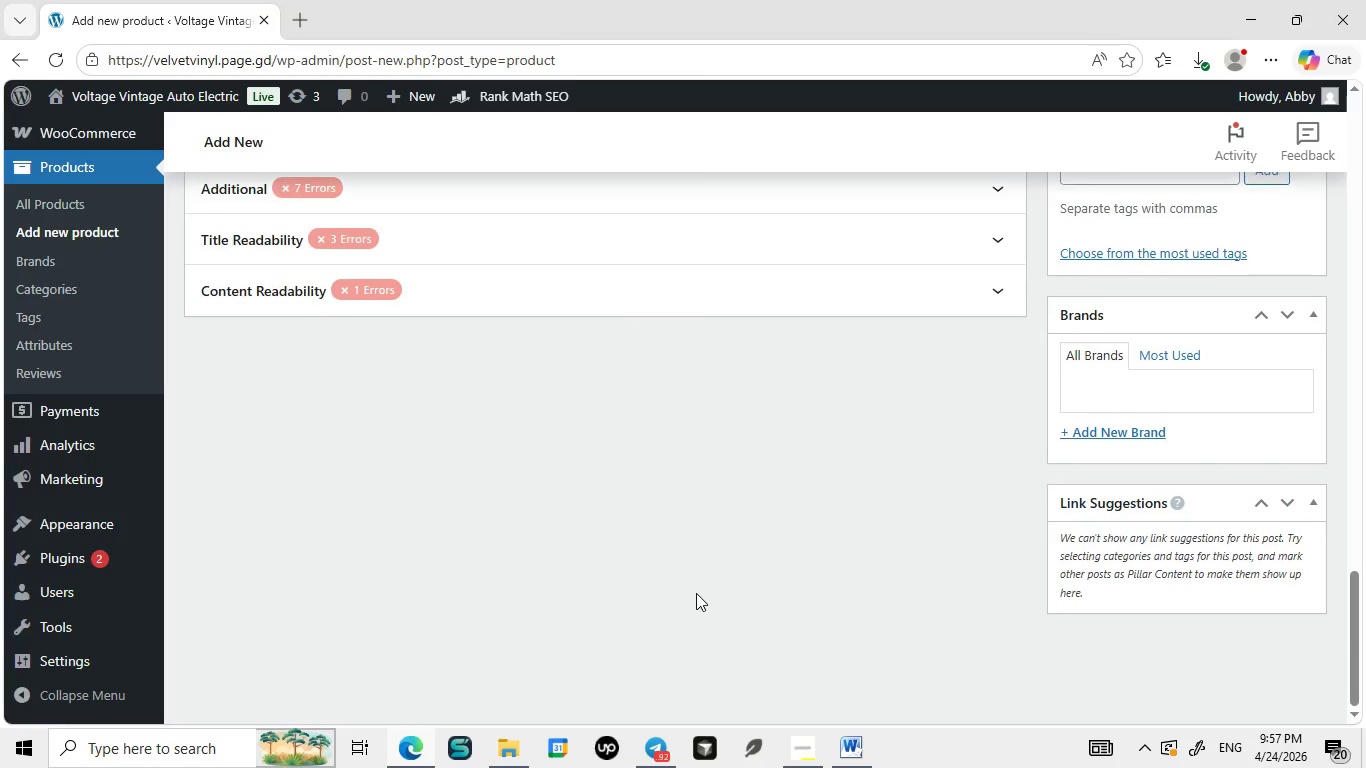 
key(Control+C)
 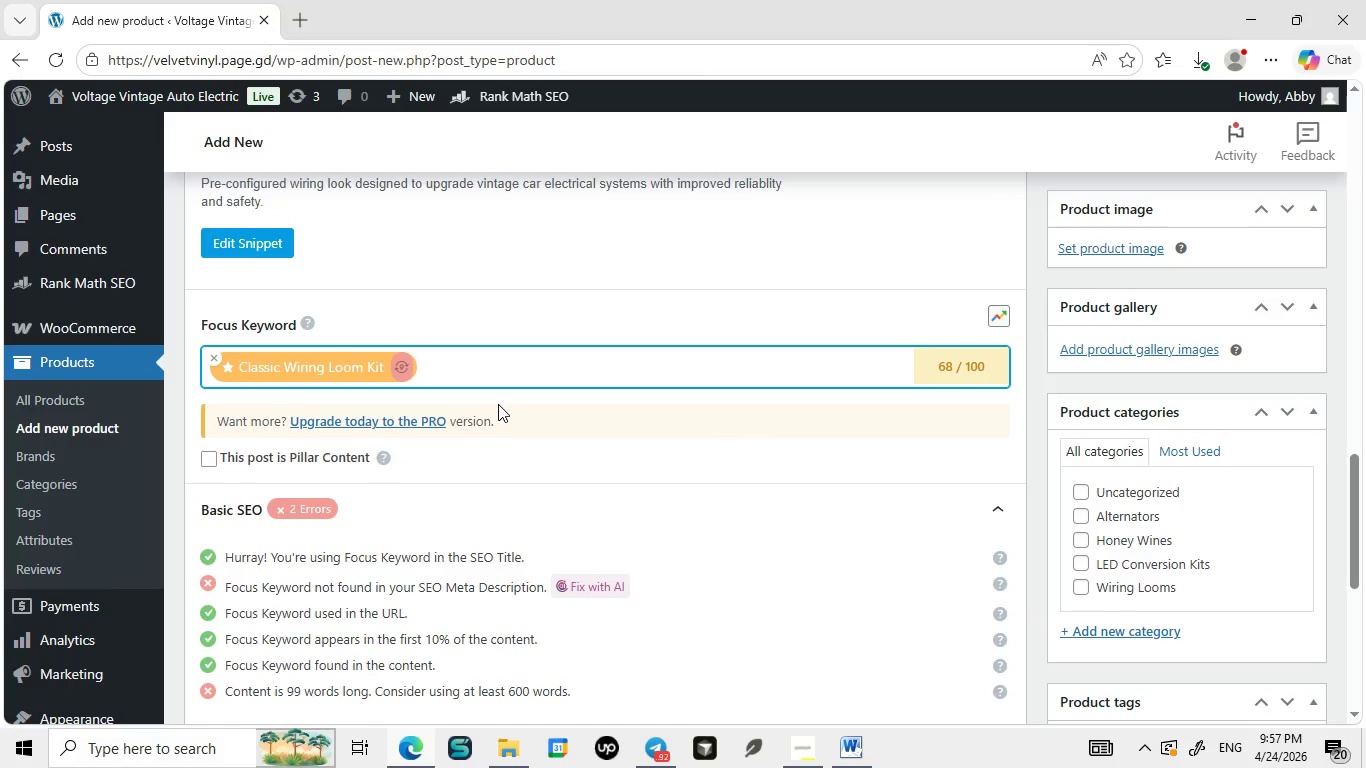 
left_click([498, 404])
 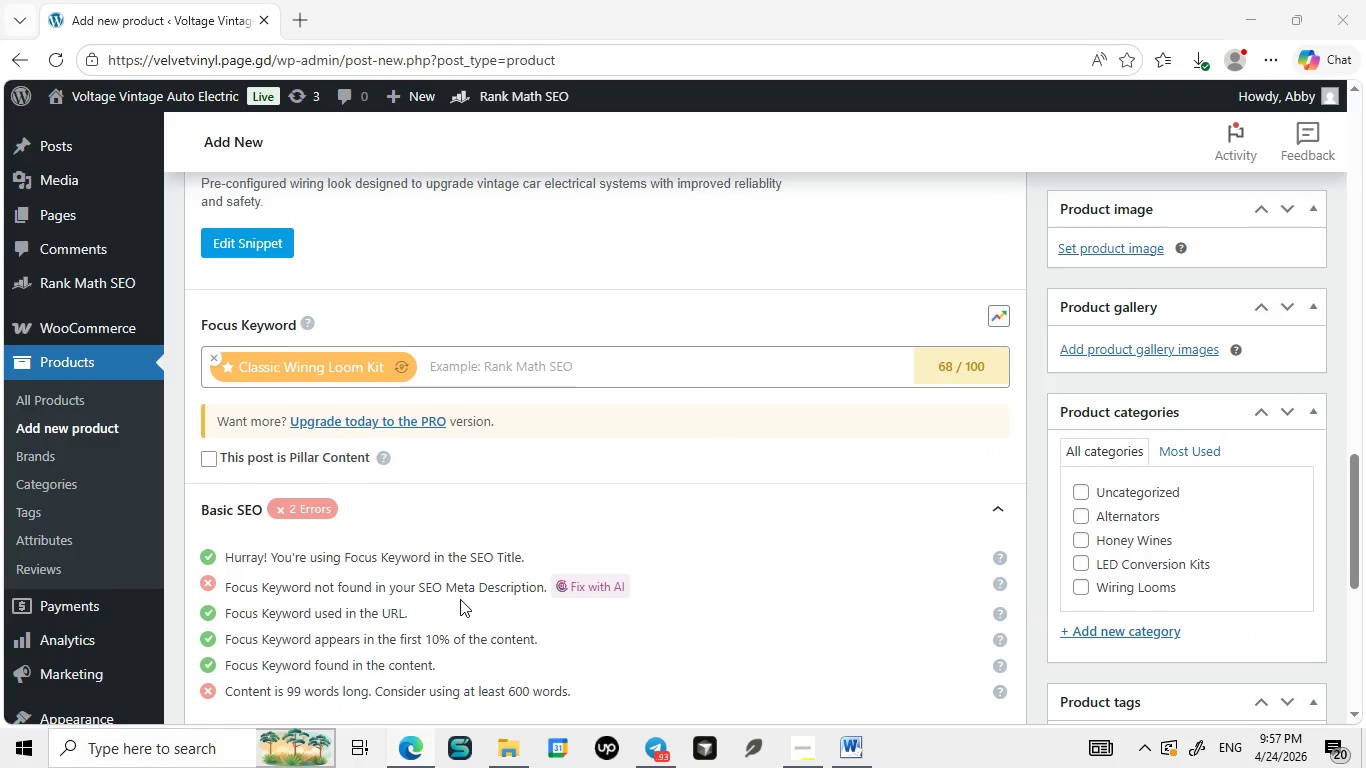 
key(Control+ControlLeft)
 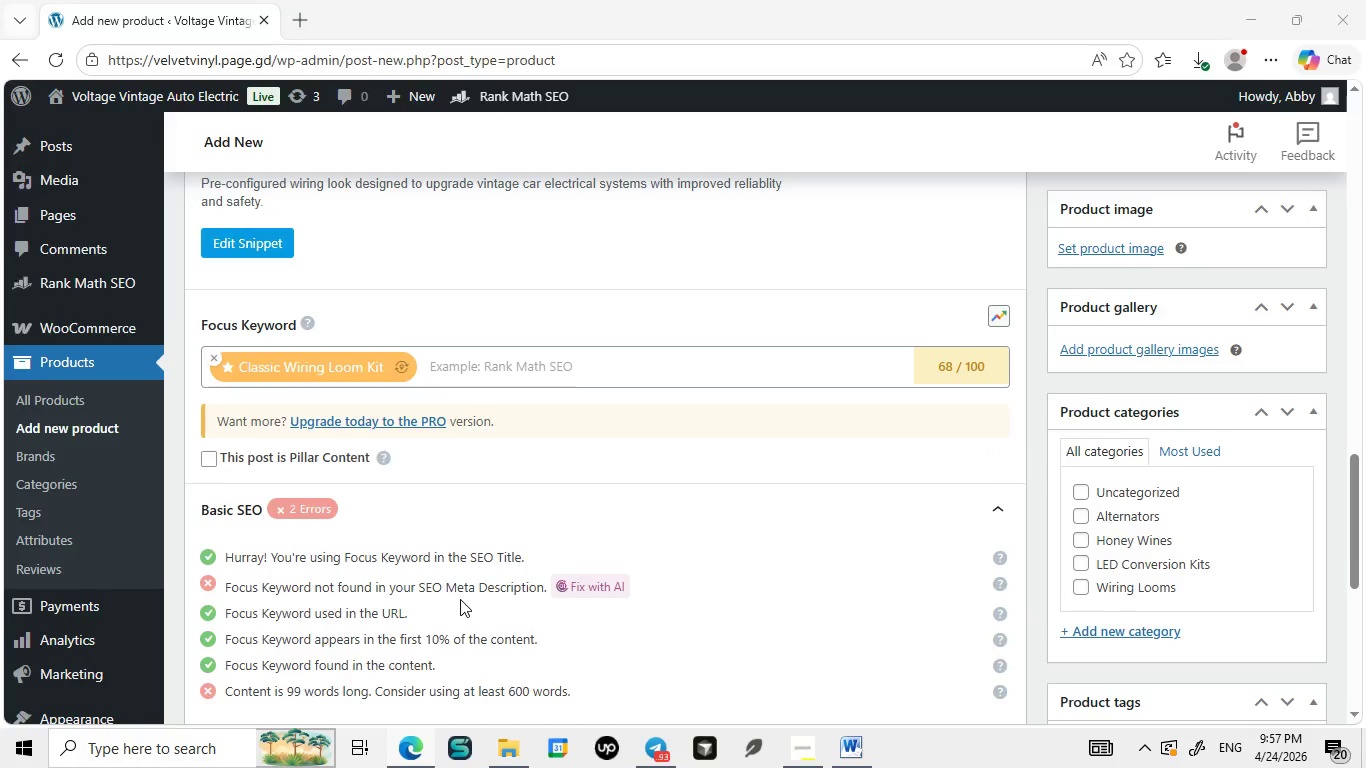 
key(Control+V)
 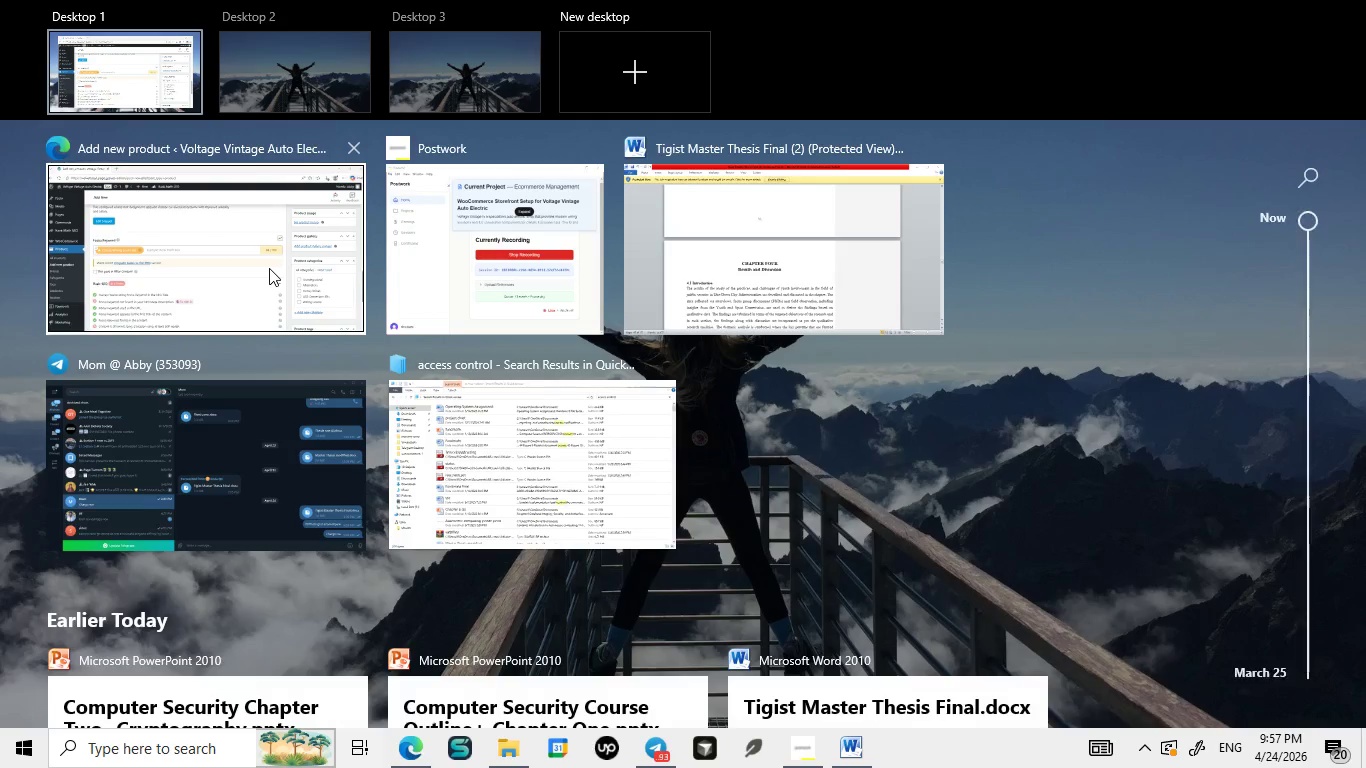 
scroll: coordinate [460, 599], scroll_direction: none, amount: 0.0
 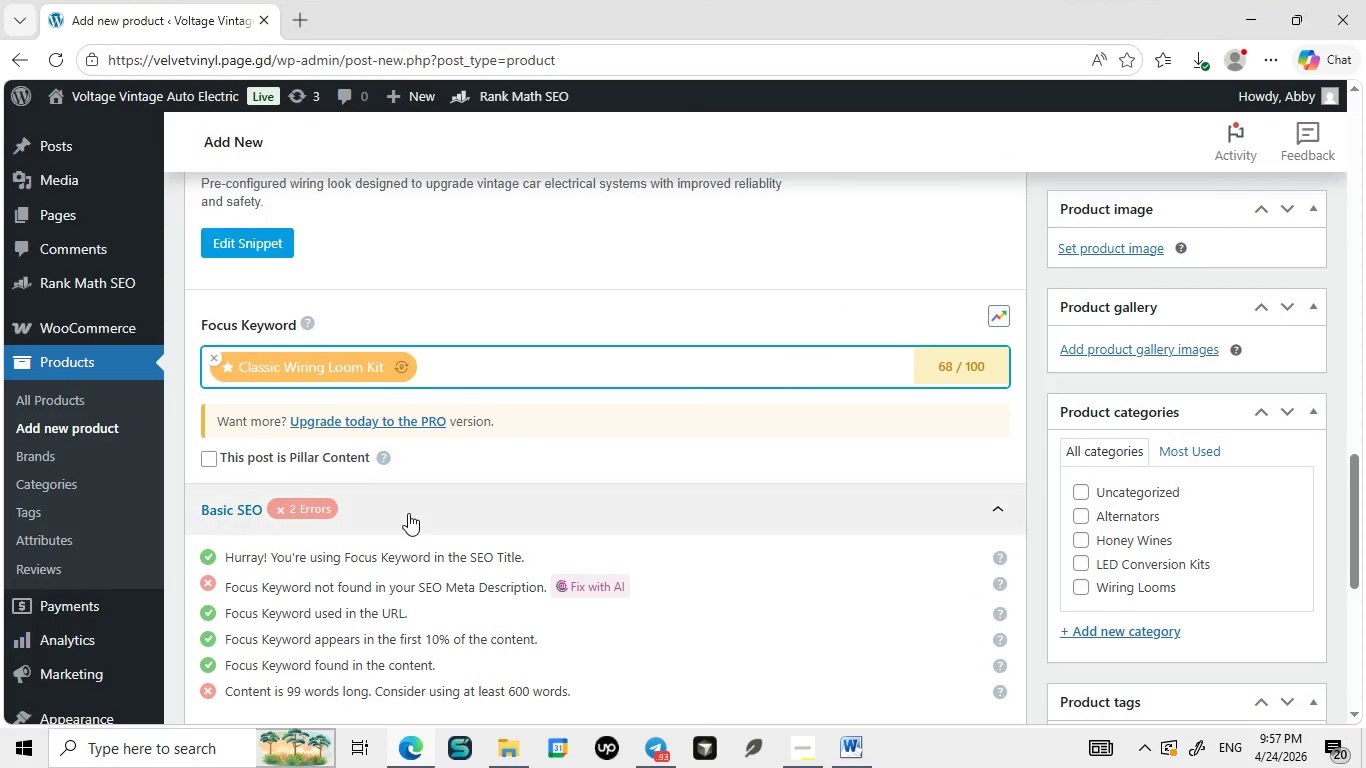 
double_click([269, 268])
 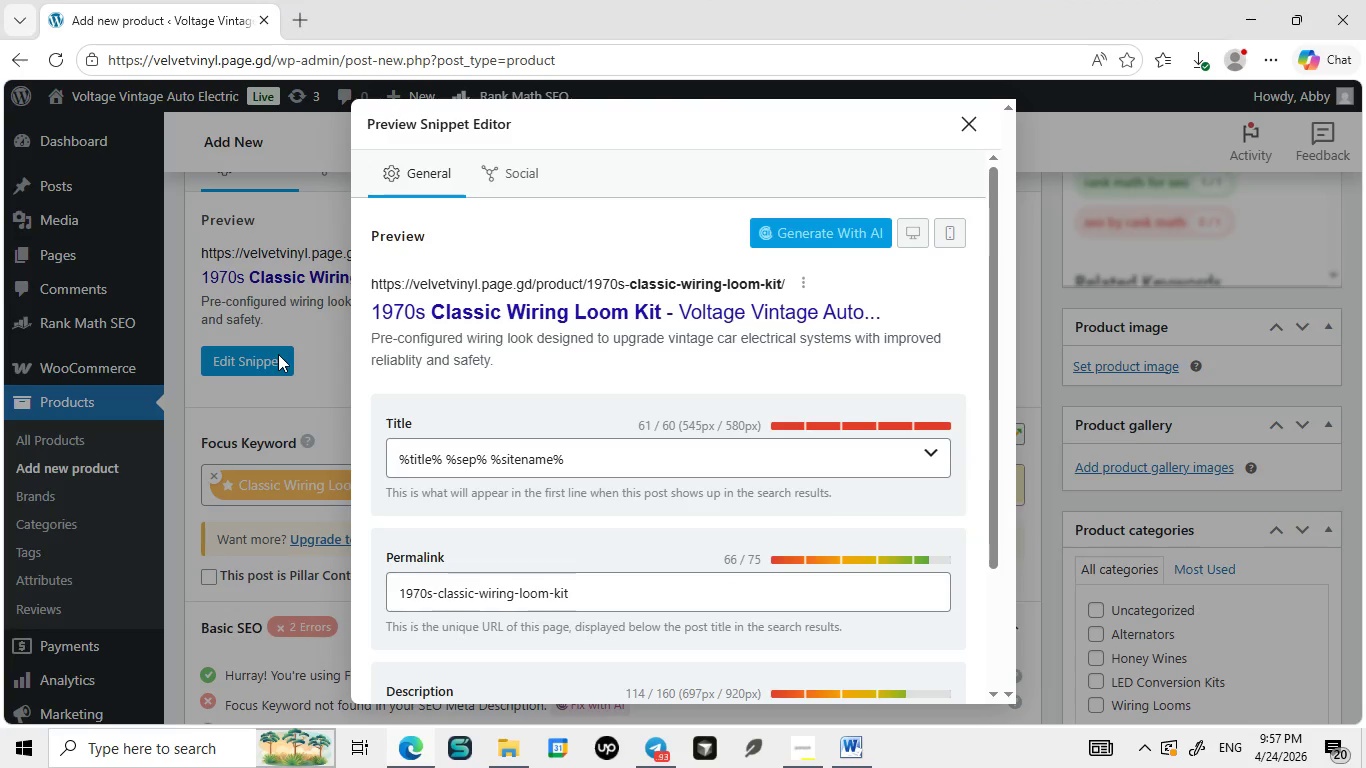 
left_click([278, 354])
 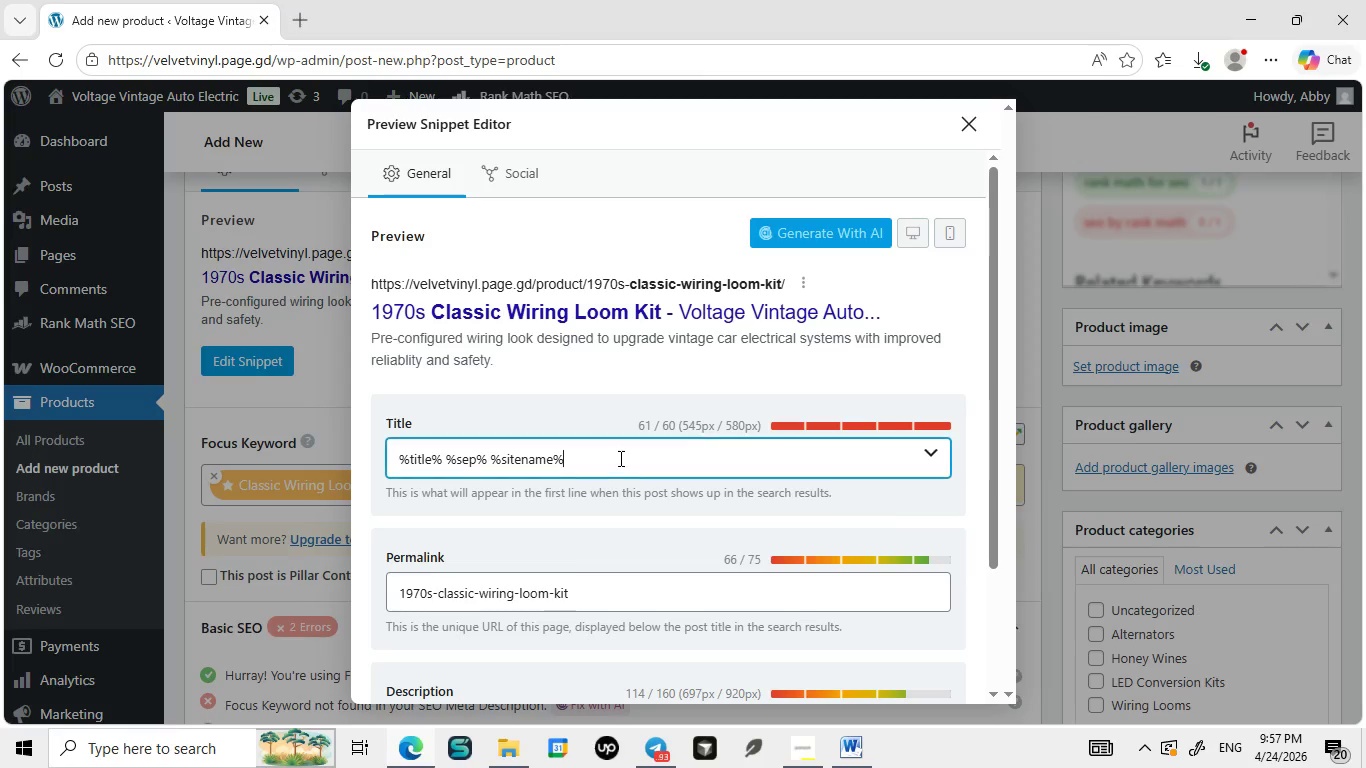 
wait(7.28)
 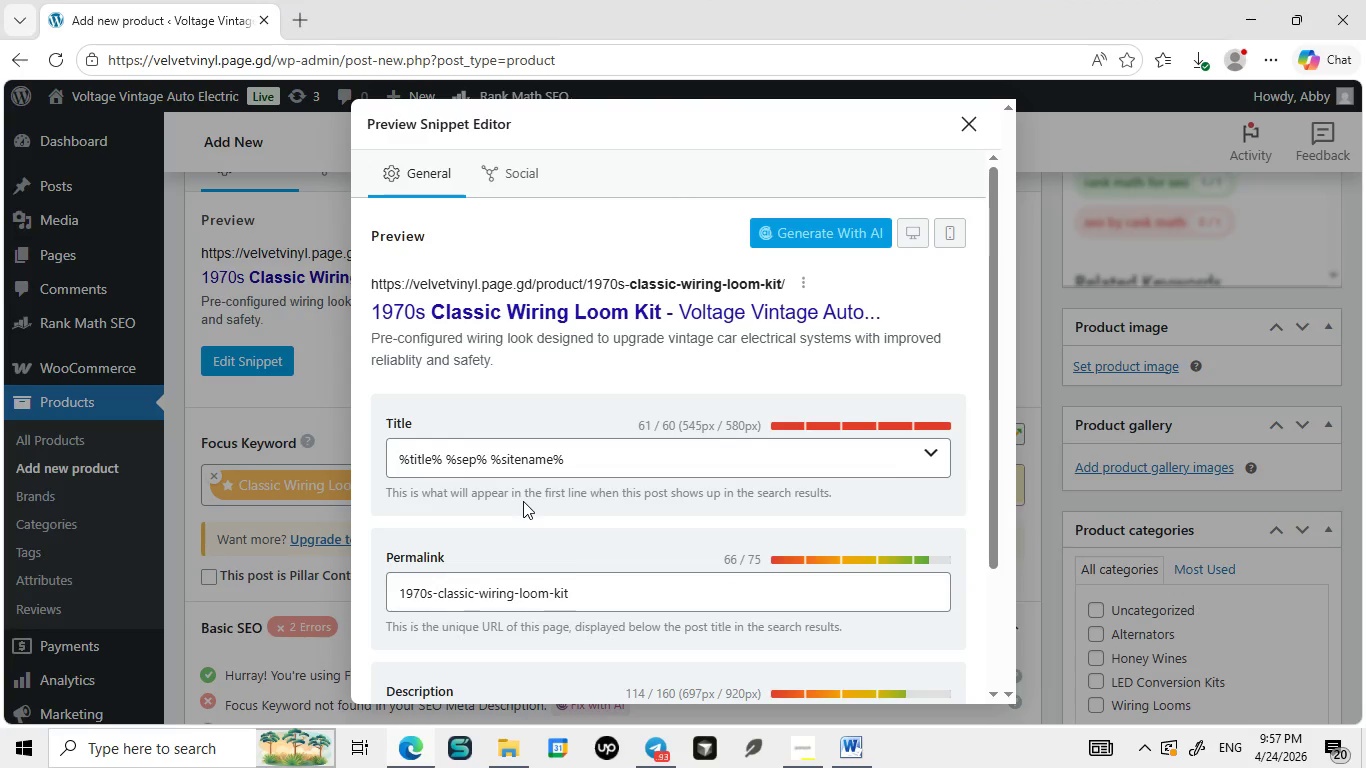 
left_click([619, 458])
 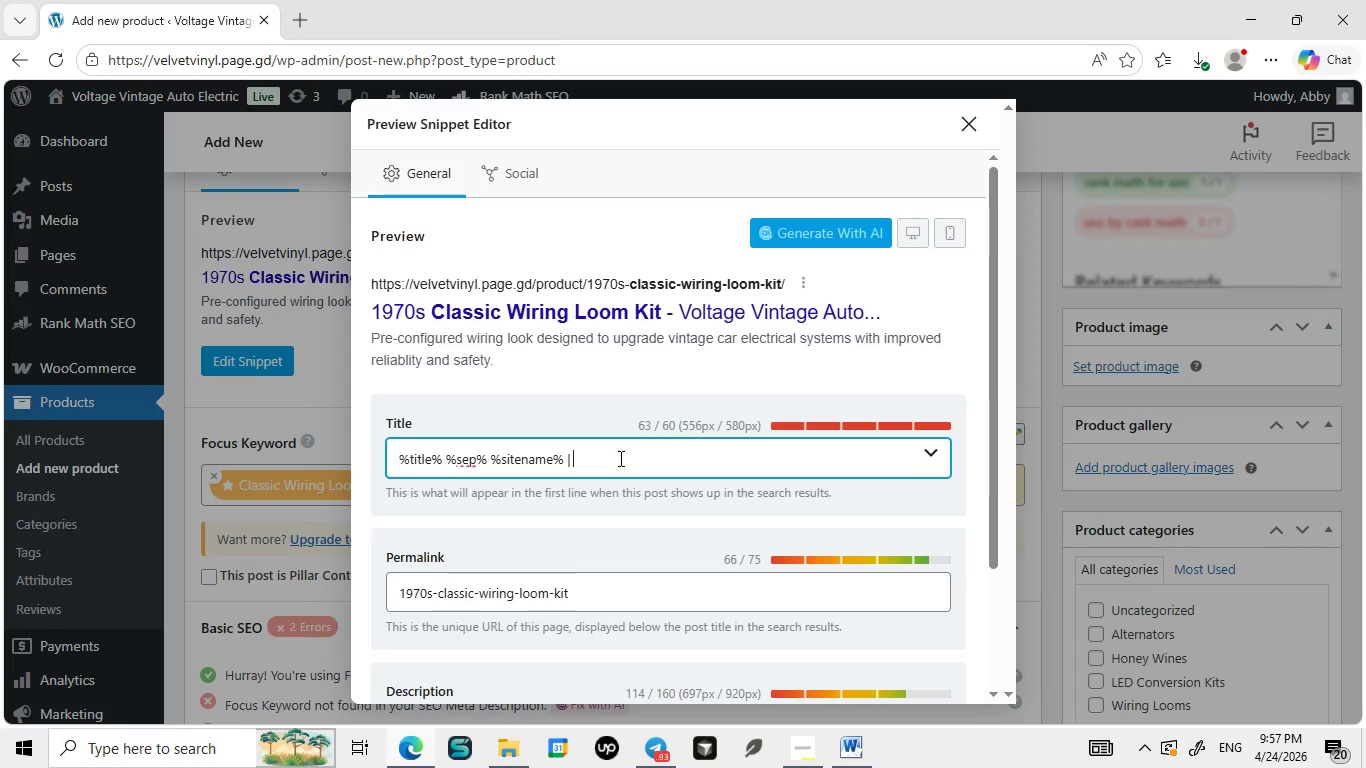 
key(Shift+ShiftLeft)
 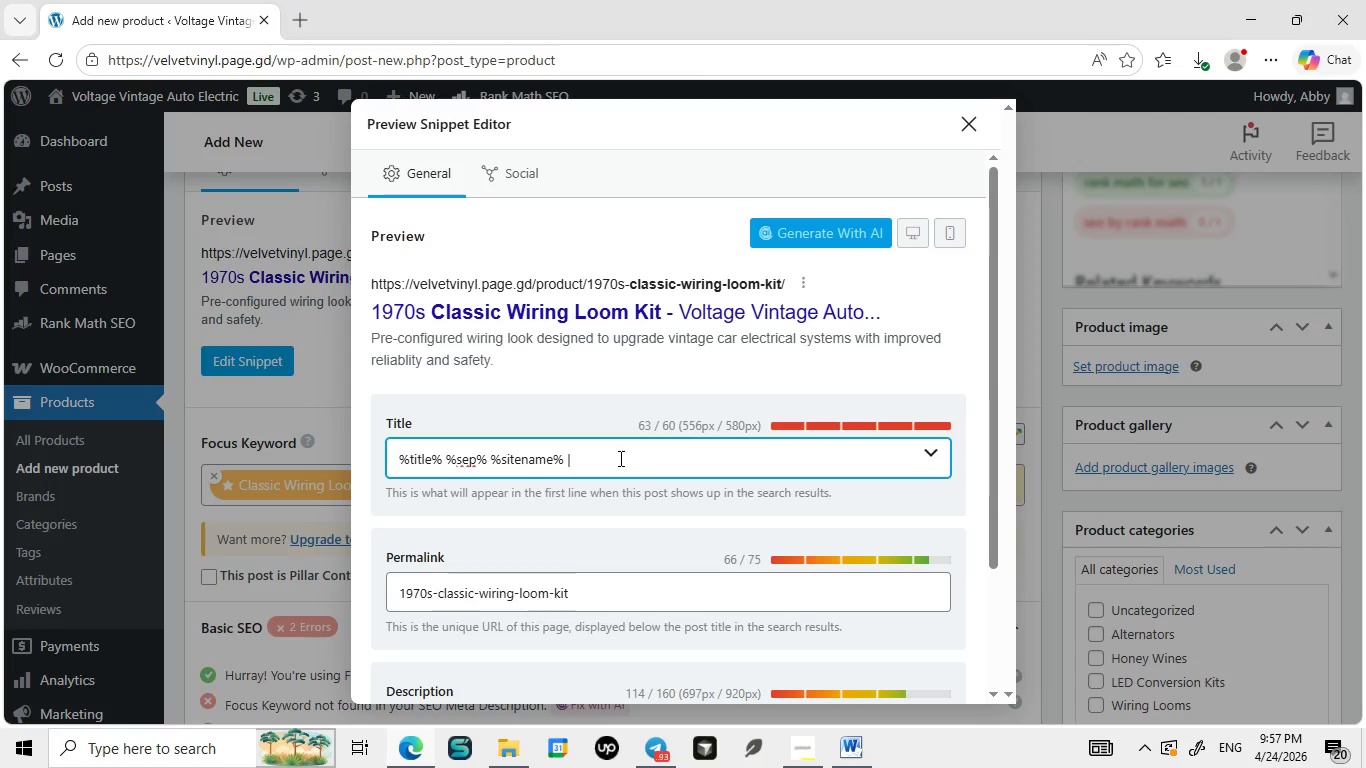 
key(Space)
 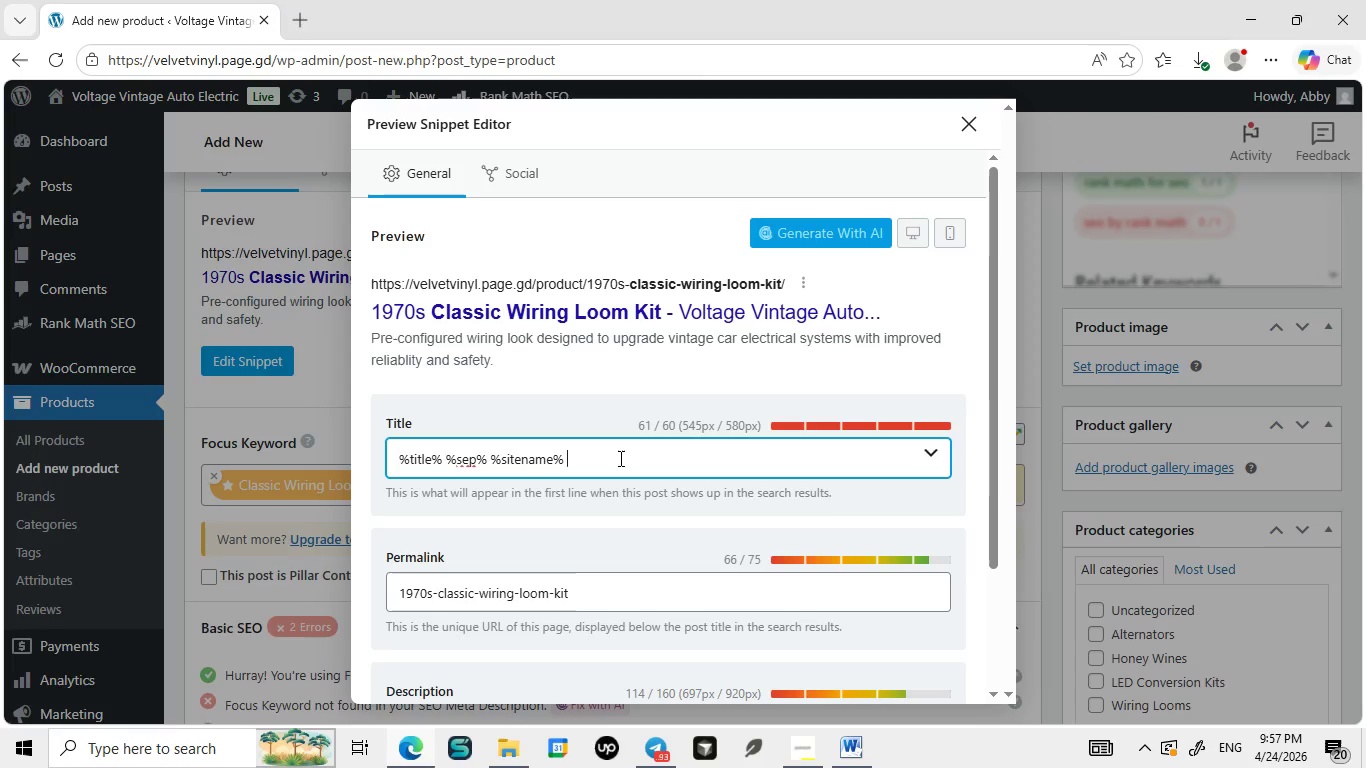 
key(Shift+Break)
 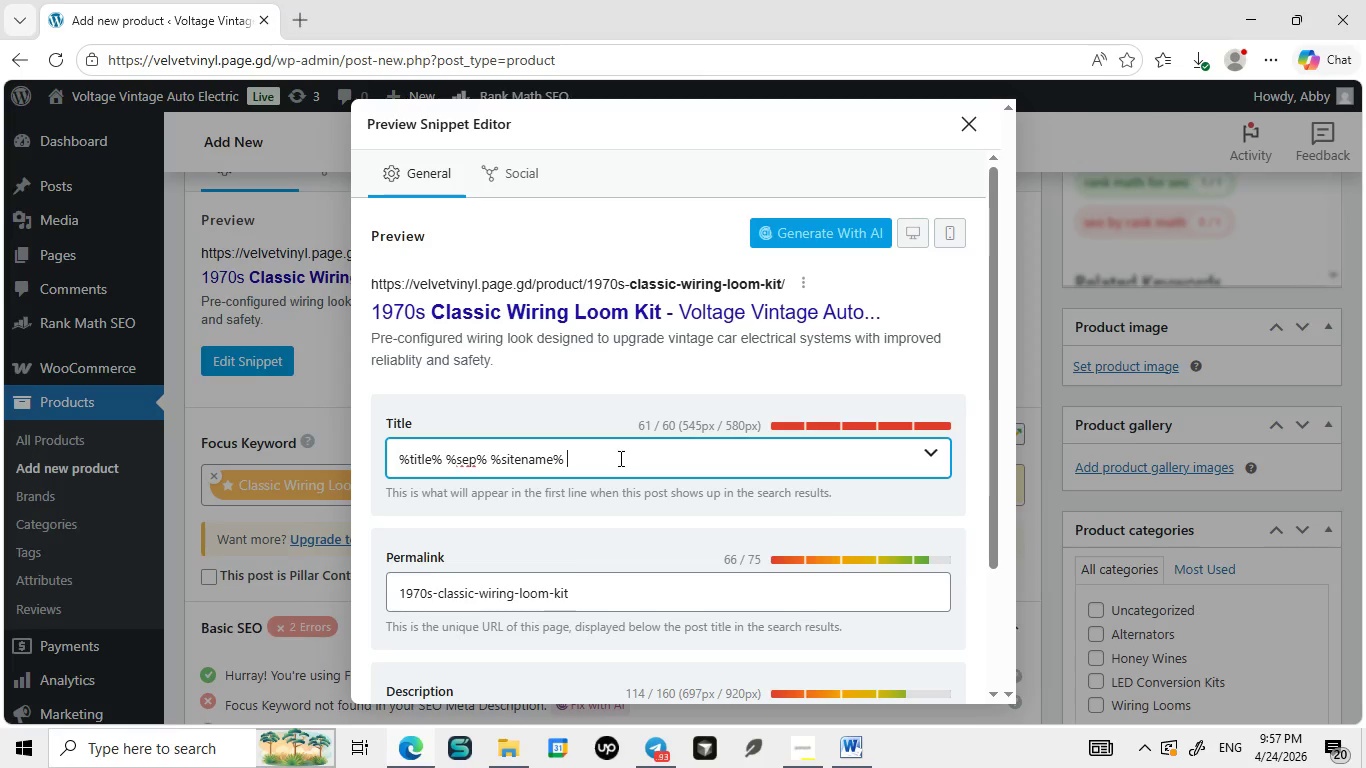 
key(Space)
 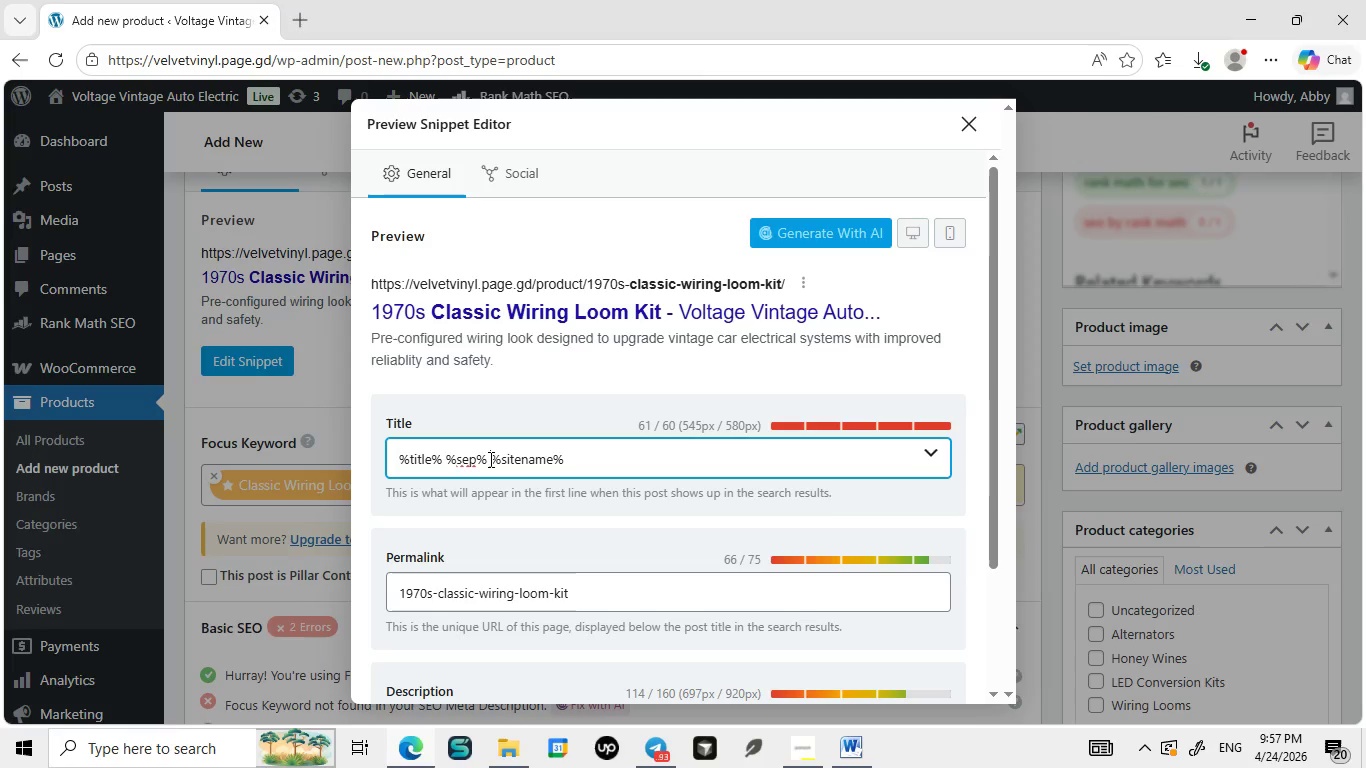 
key(Backspace)
 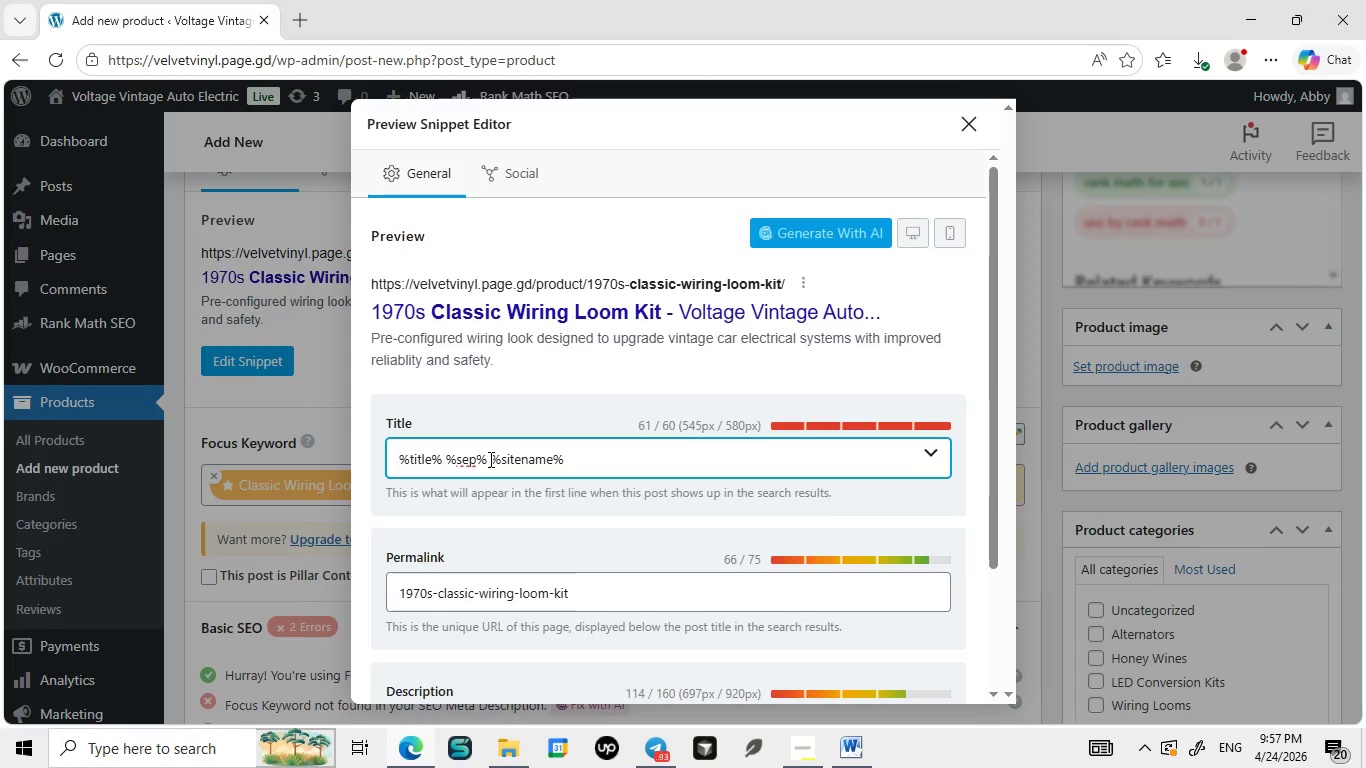 
key(Backspace)
 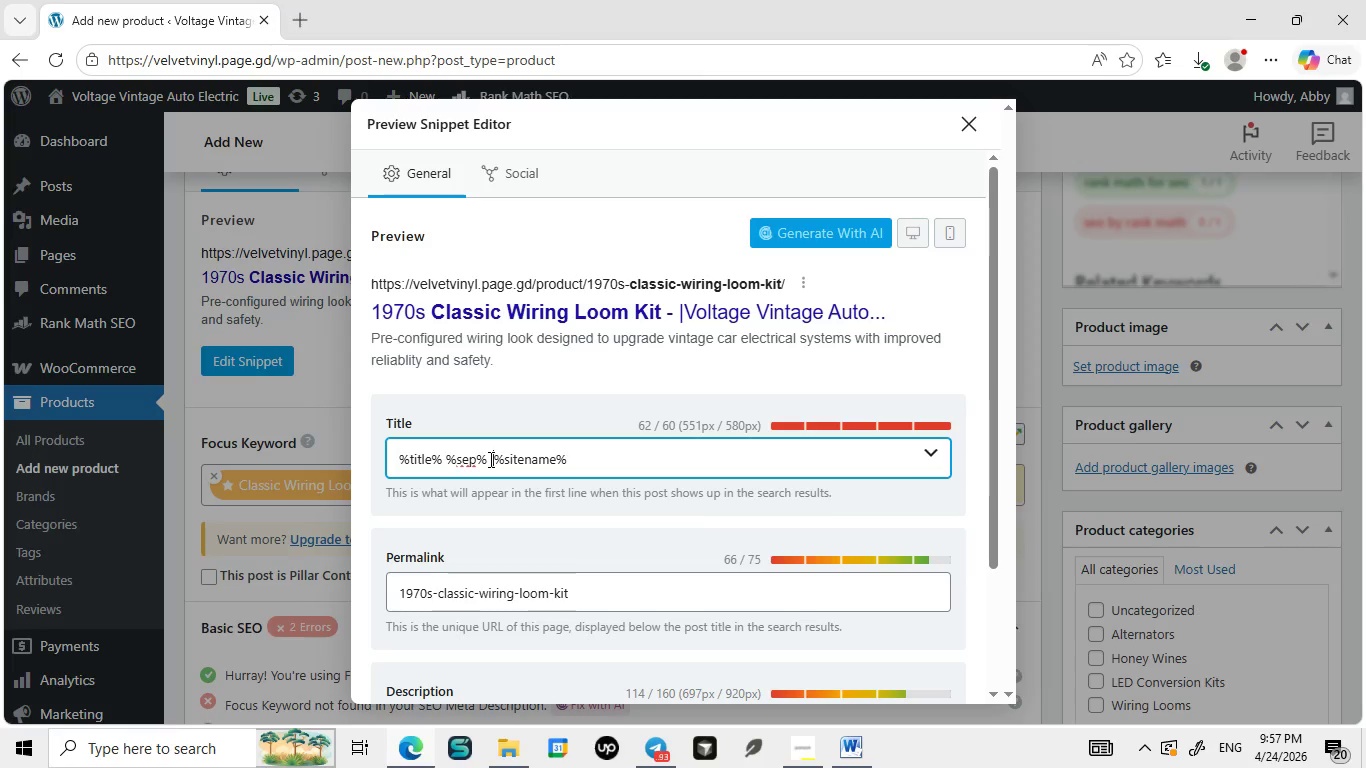 
left_click([489, 459])
 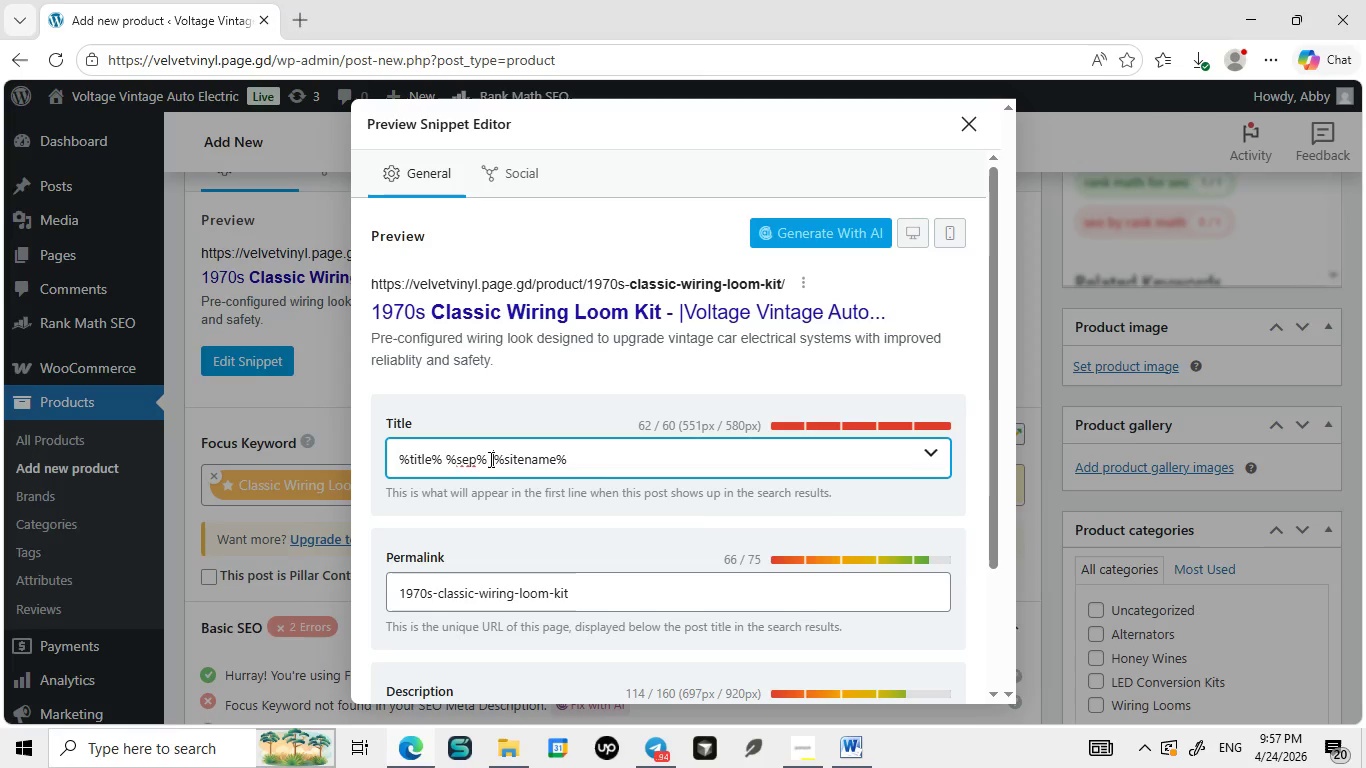 
type([Break] vINTAGE)
 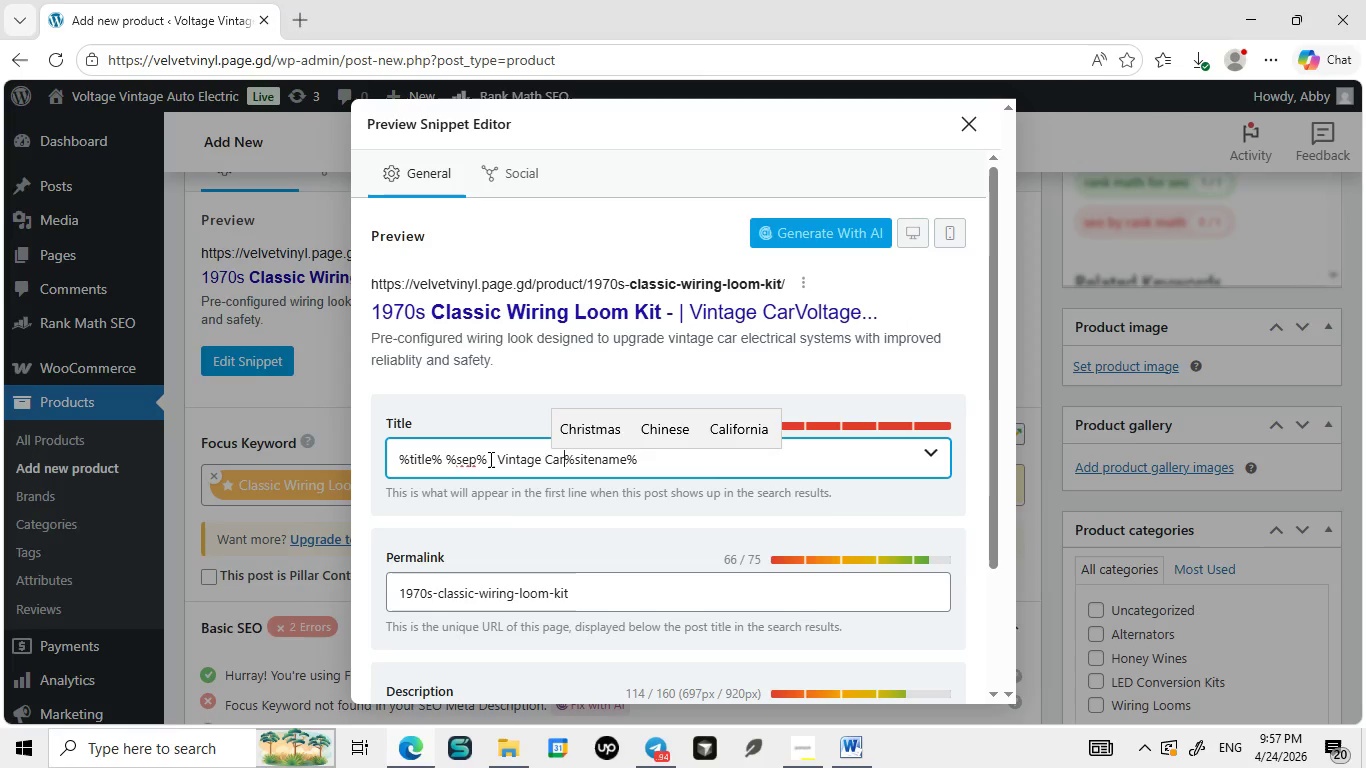 
type( cAR eLECTRIC uPGRAD)
 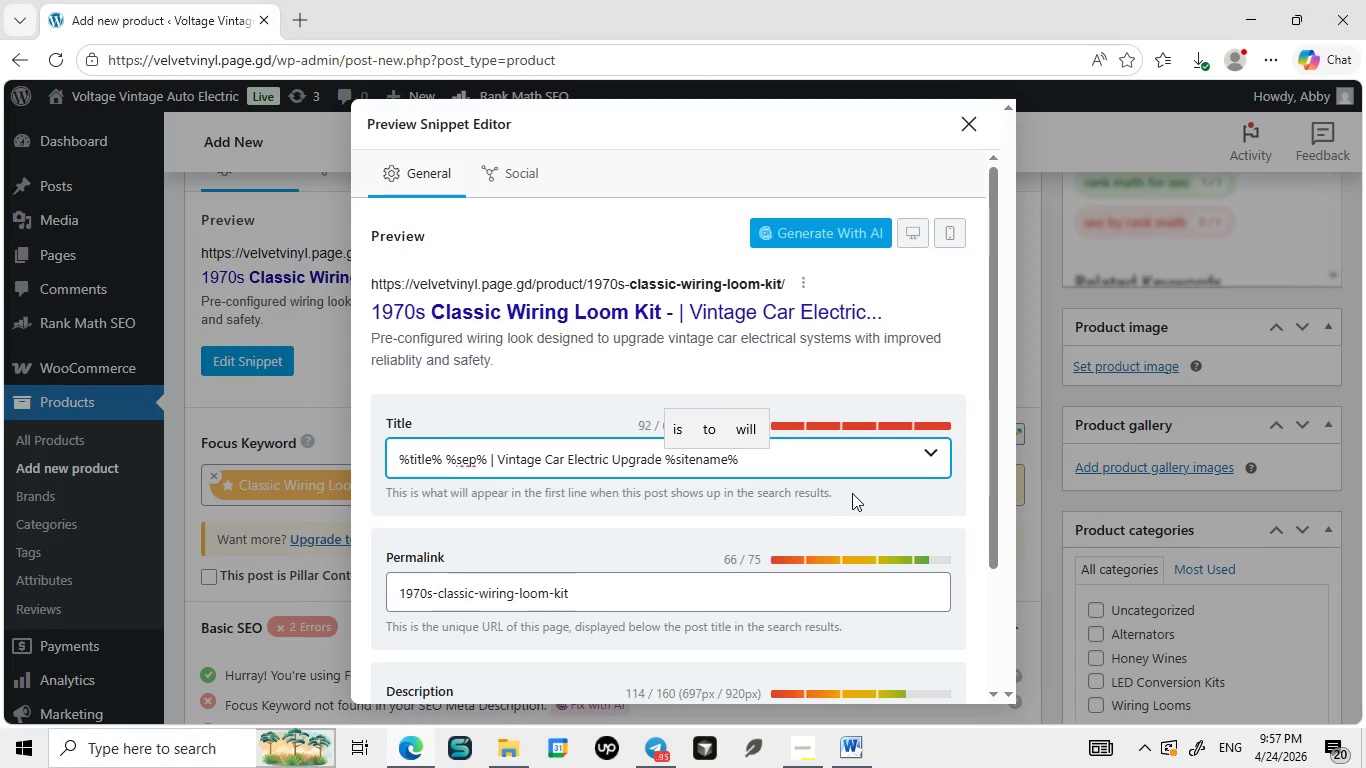 
key(Shift+E)
 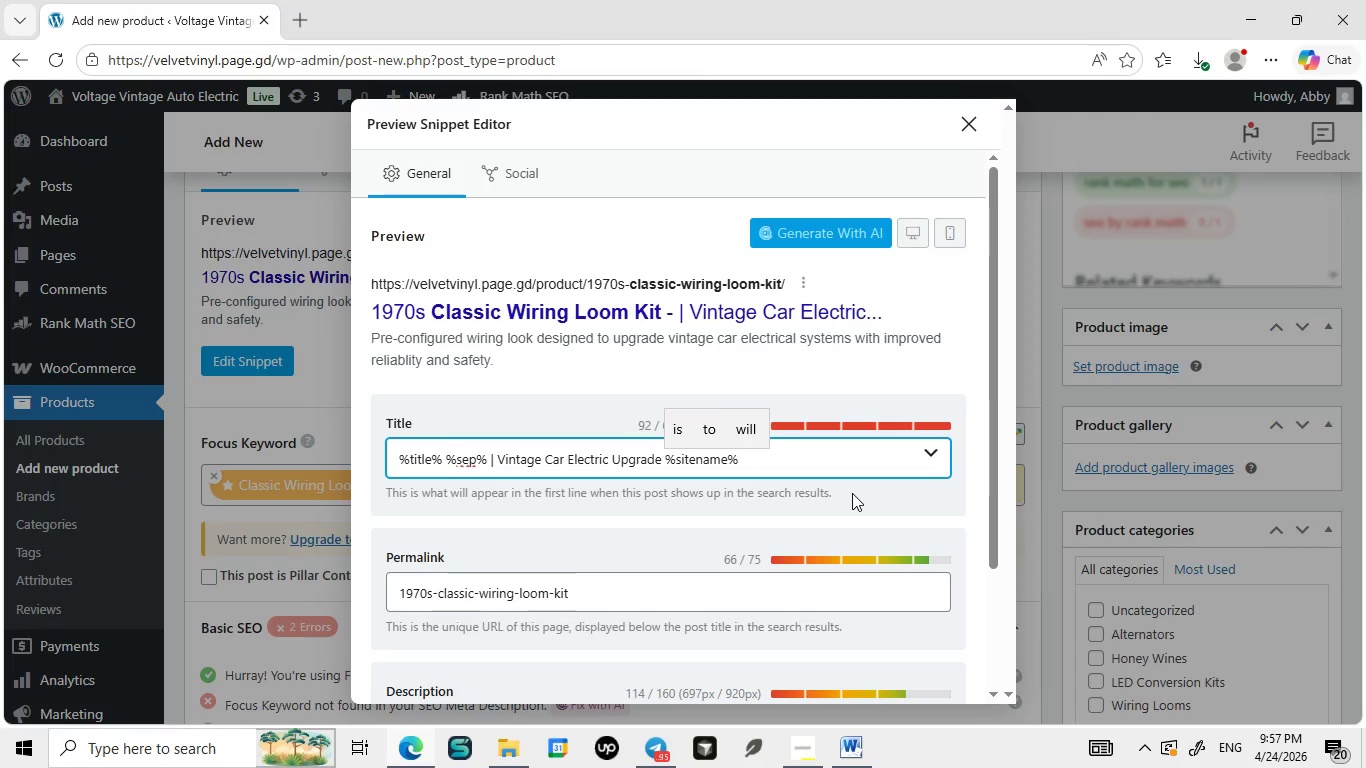 
key(Shift+Space)
 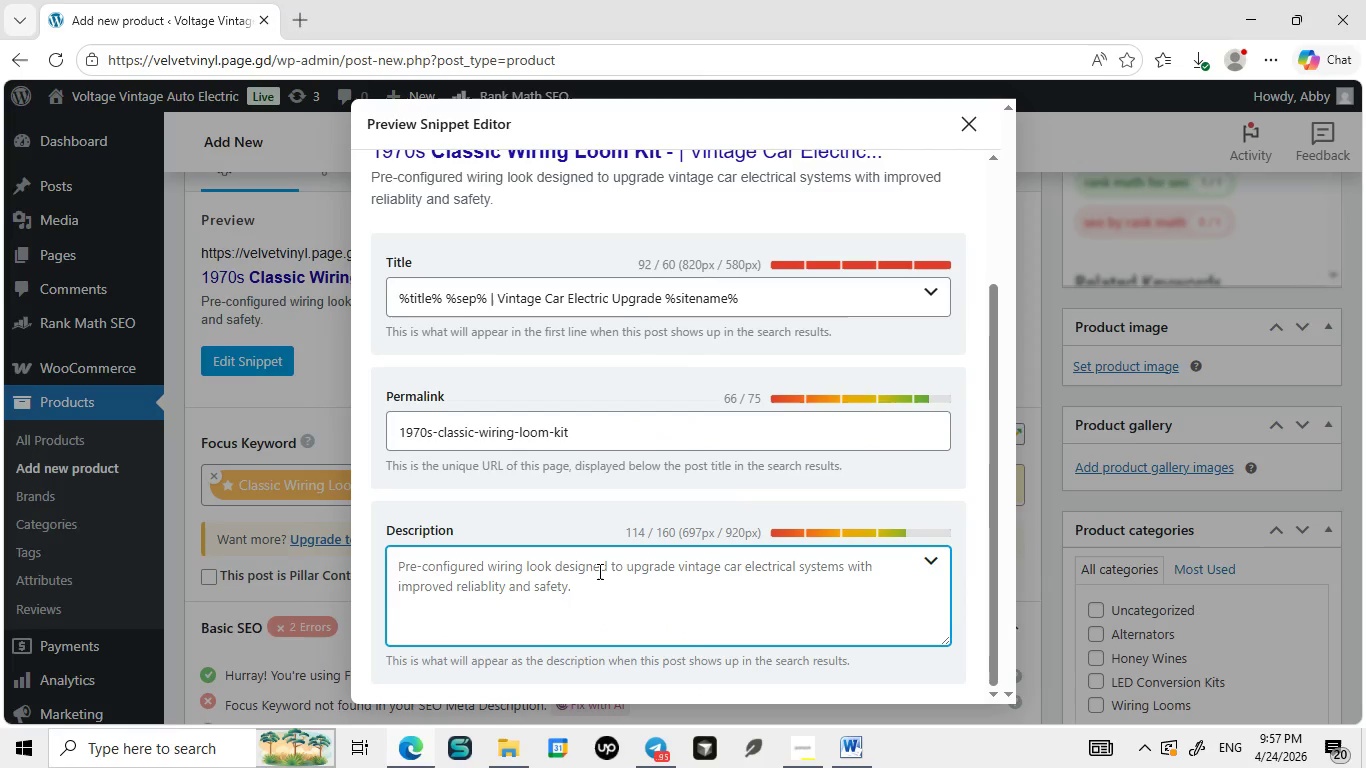 
left_click([598, 571])
 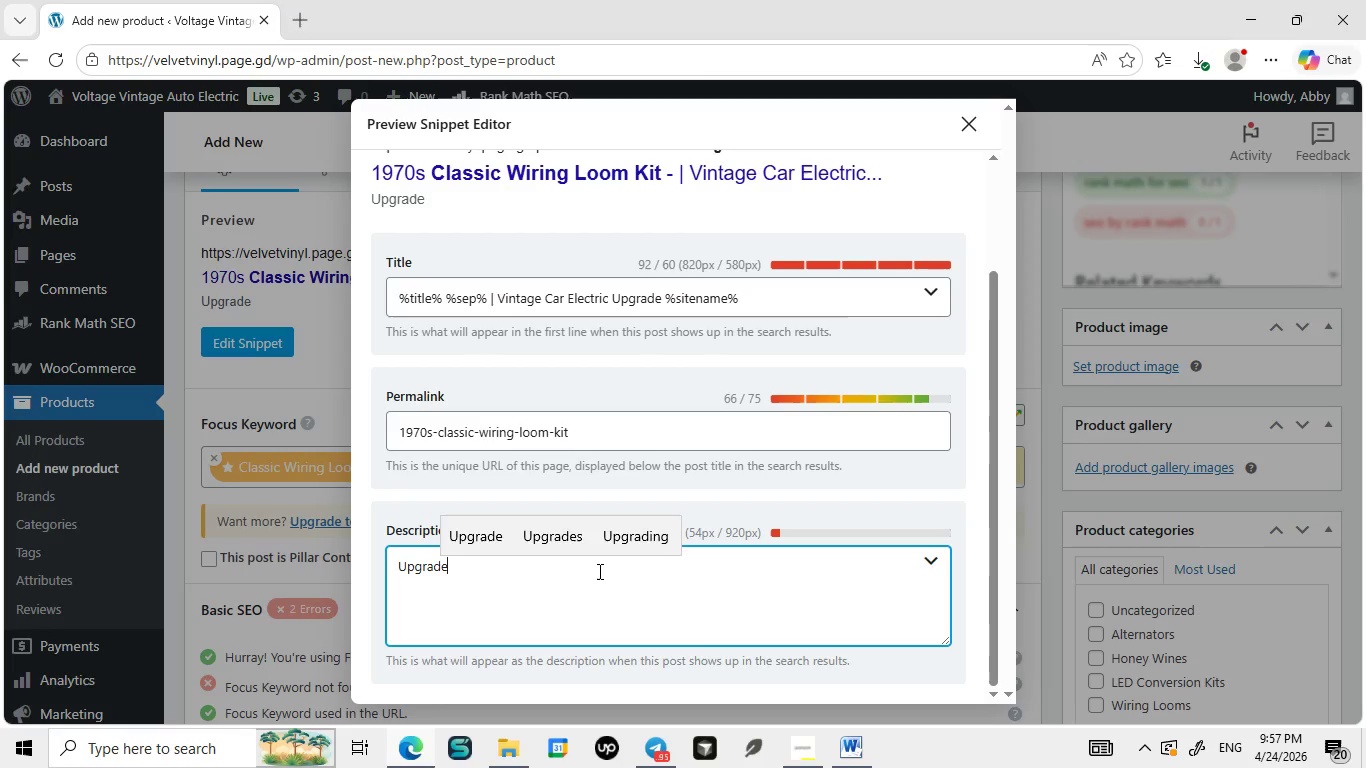 
type(Upgrade your vintage vehicle with a classic wiring loom kit designed for reliablity safety, and easy installation/)
key(Backspace)
 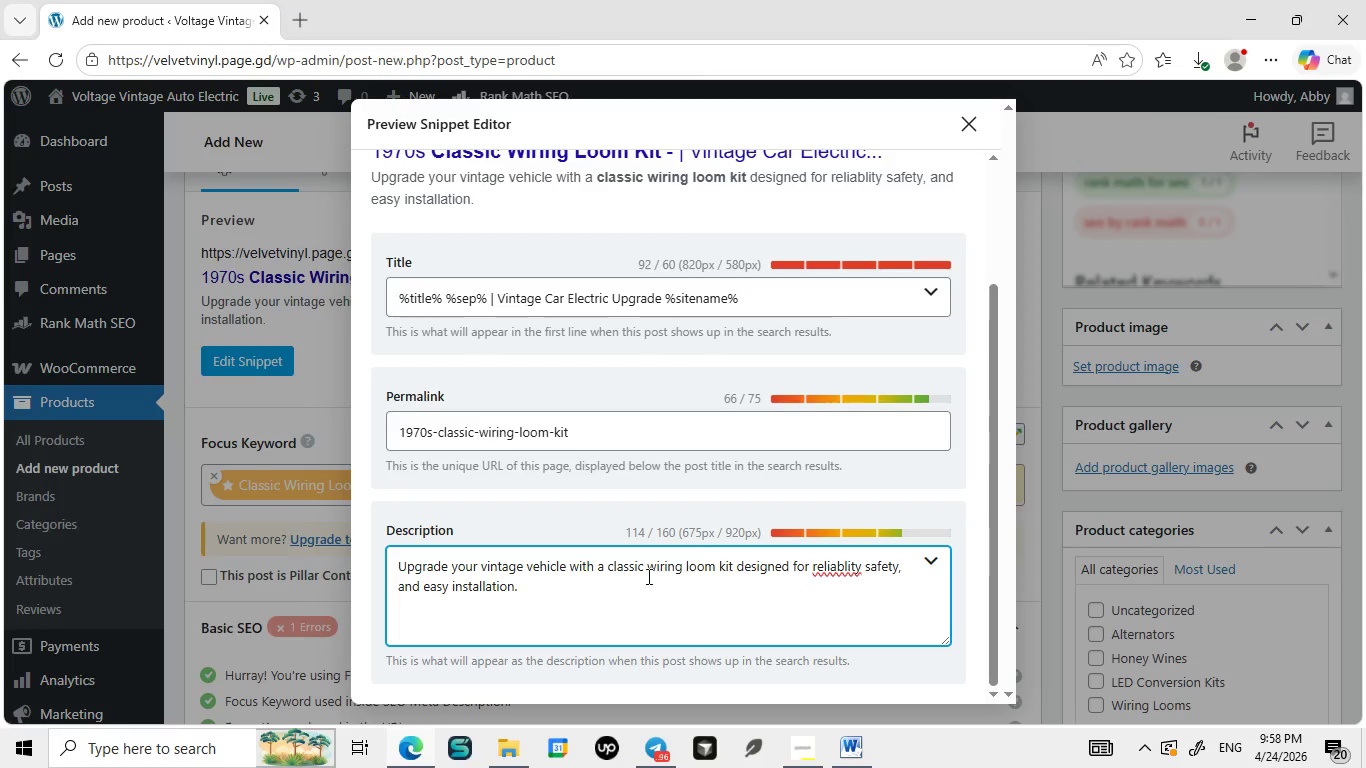 
key(Period)
 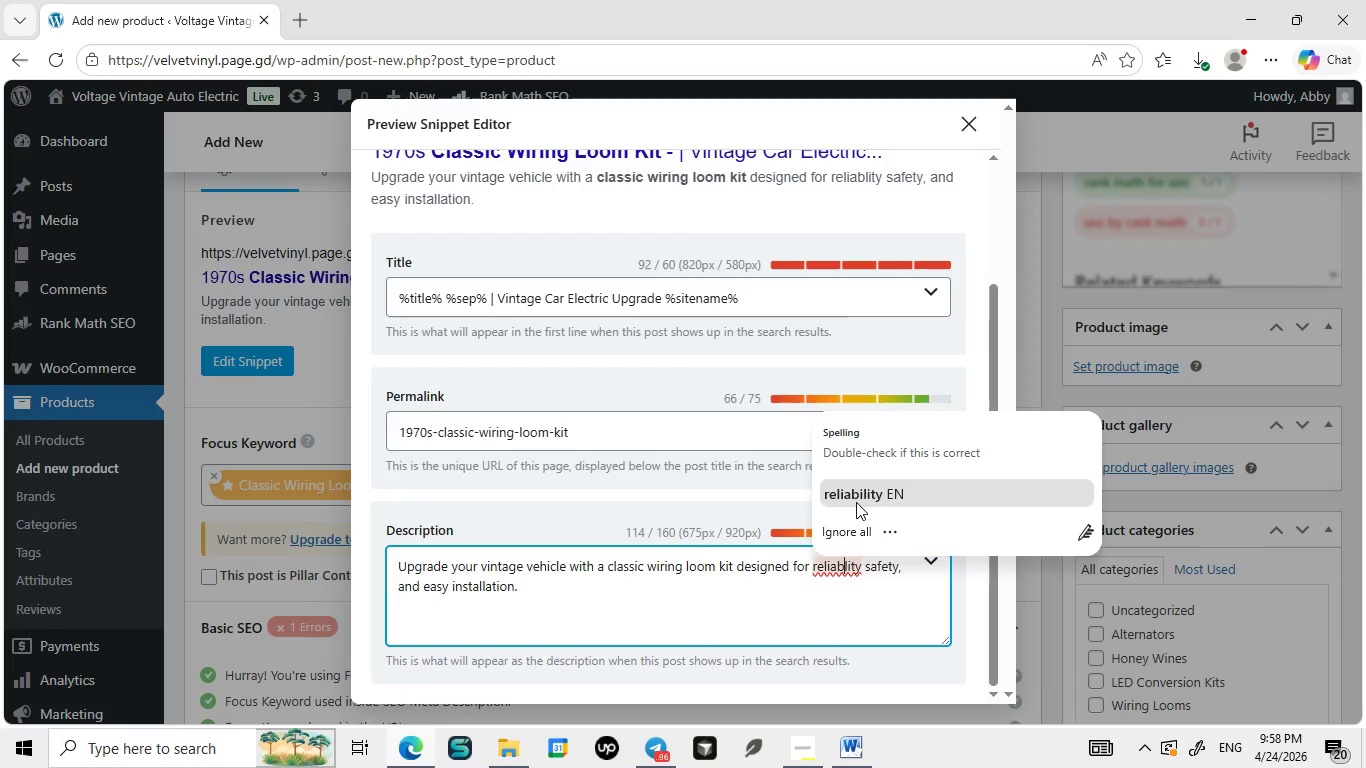 
left_click([842, 569])
 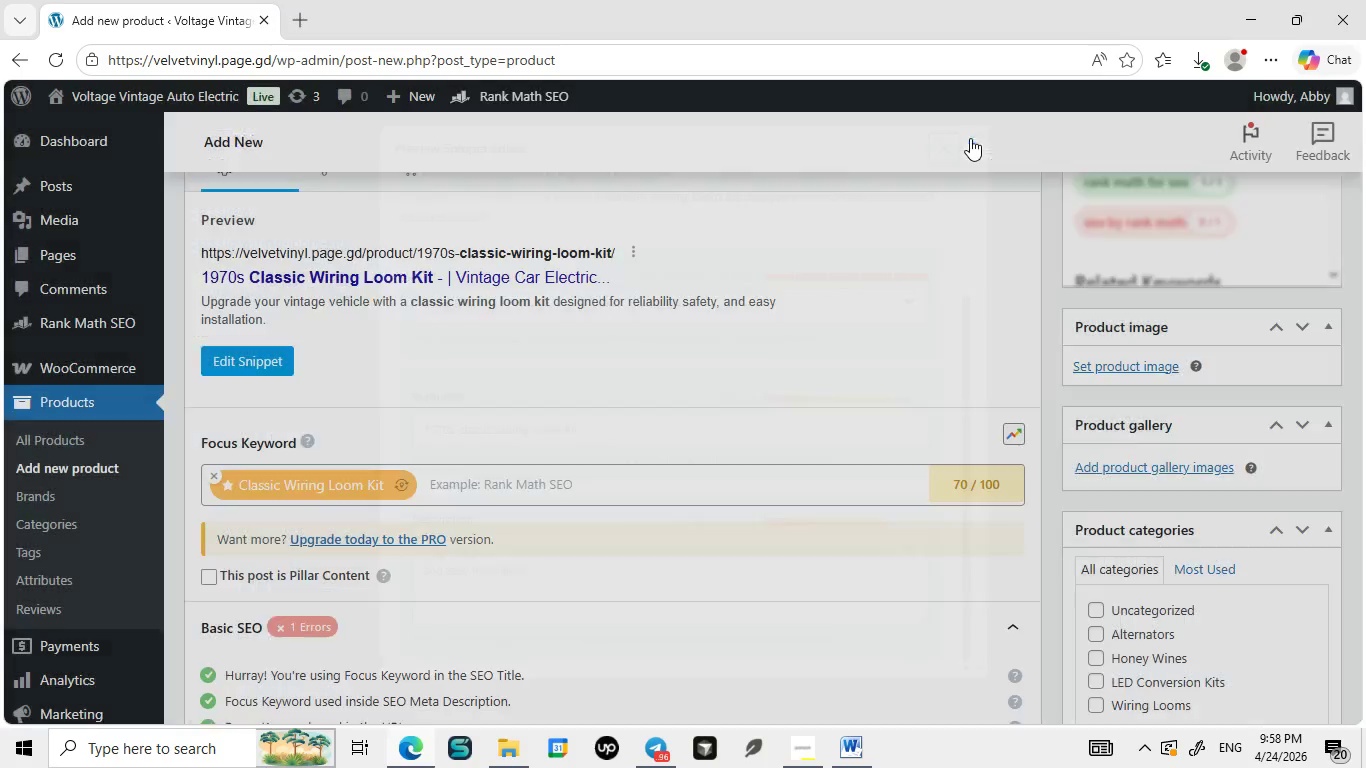 
left_click([856, 502])
 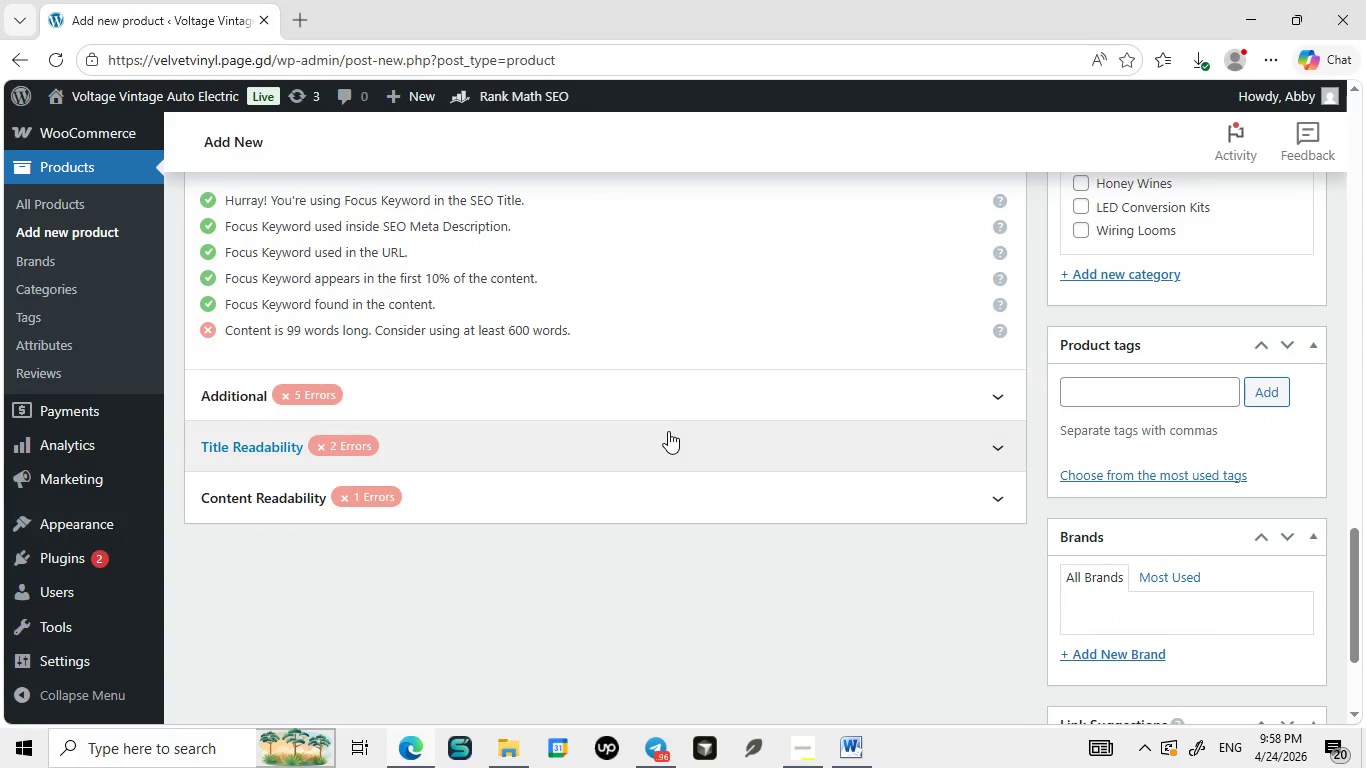 
left_click([970, 138])
 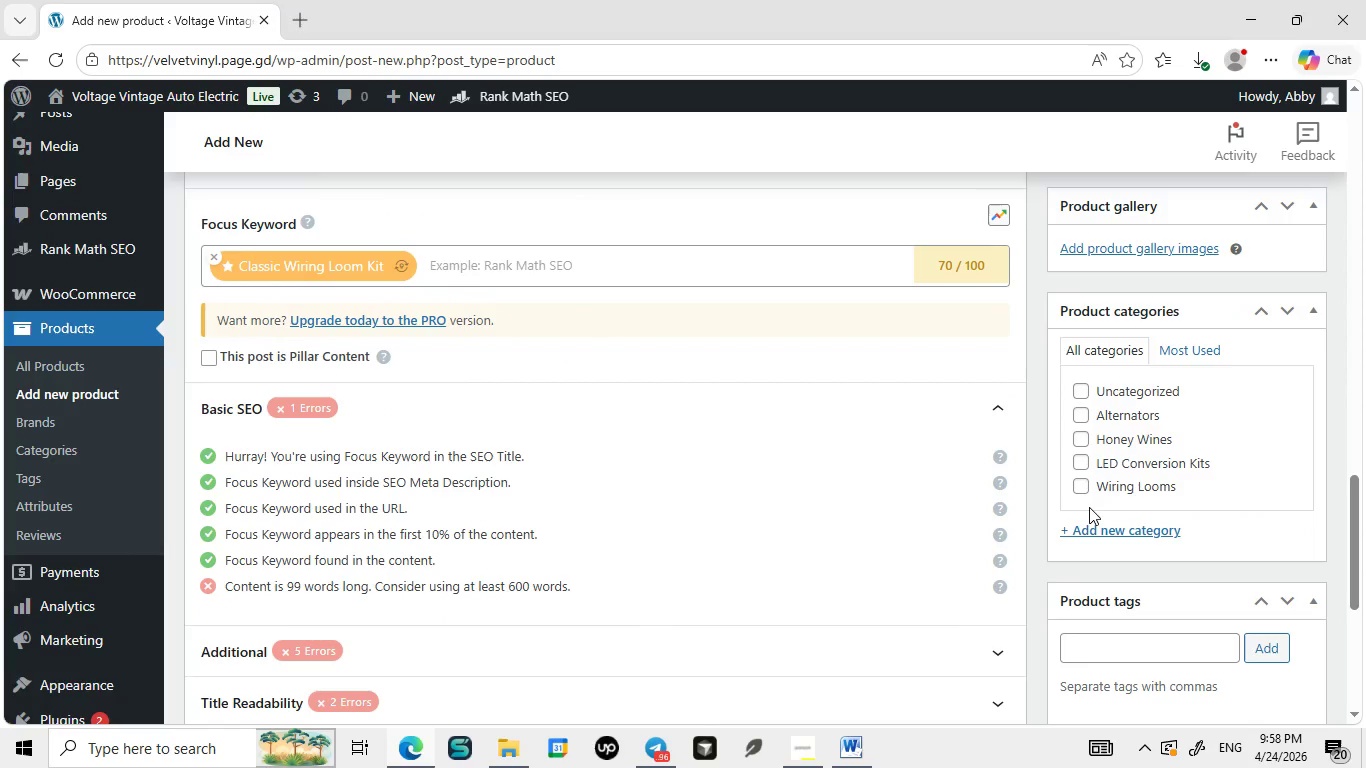 
wait(13.41)
 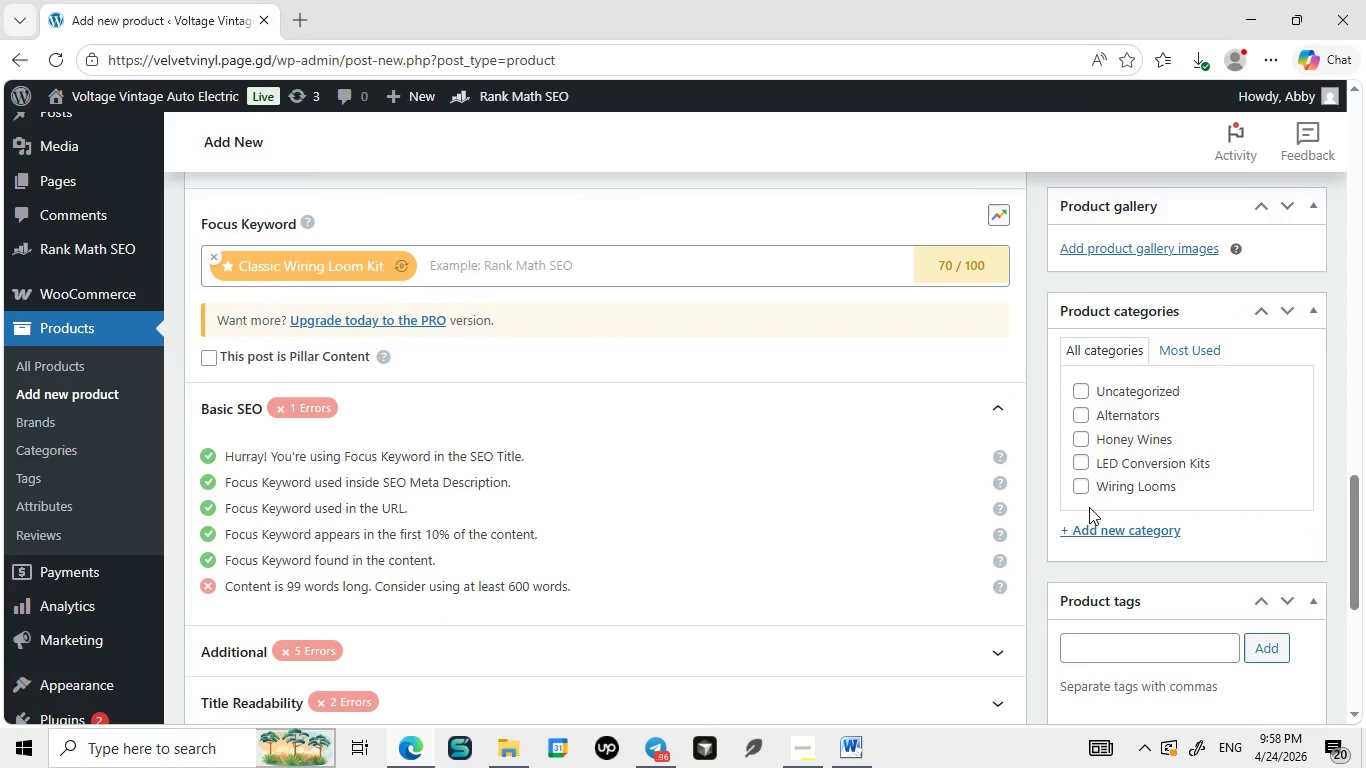 
left_click([1087, 435])
 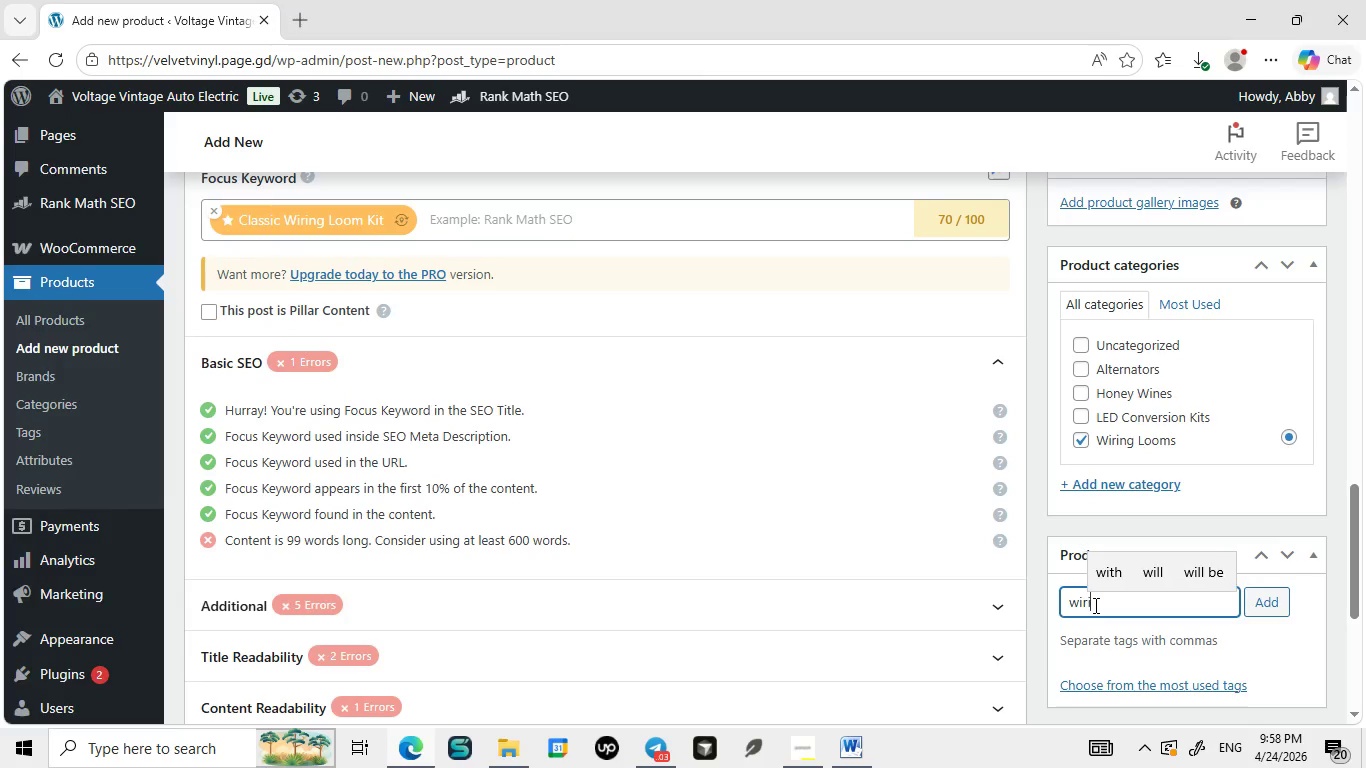 
left_click([1094, 605])
 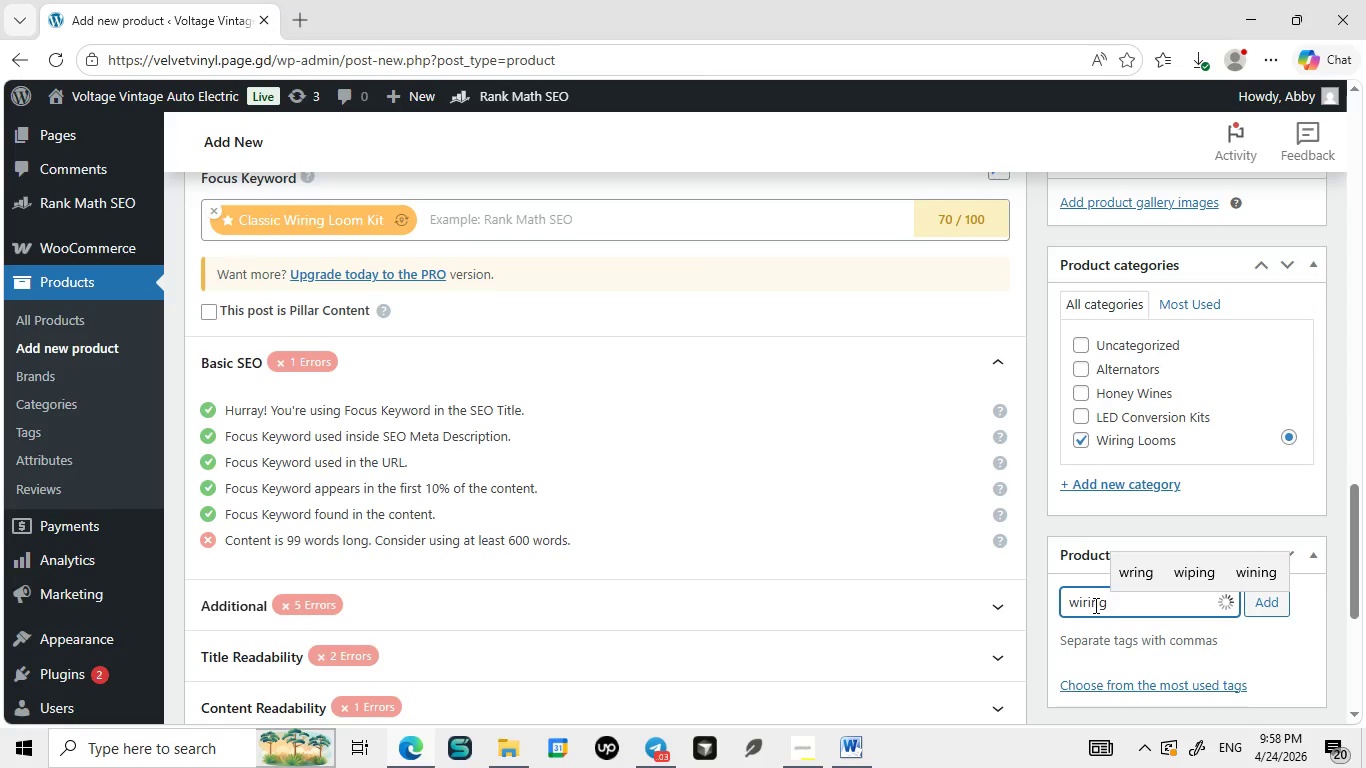 
type(wiring loom, vintage car wiring, electrical upgrade, classic car retoration)
 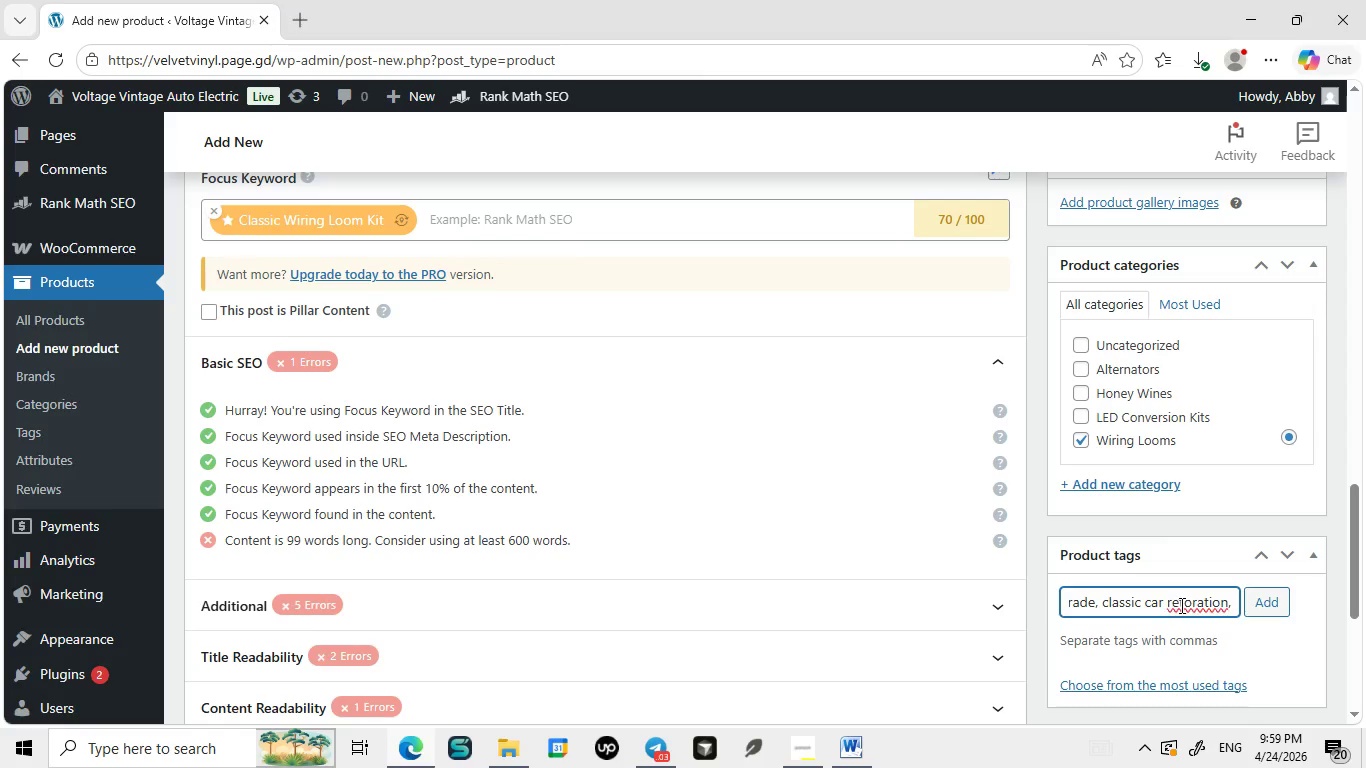 
key(Comma)
 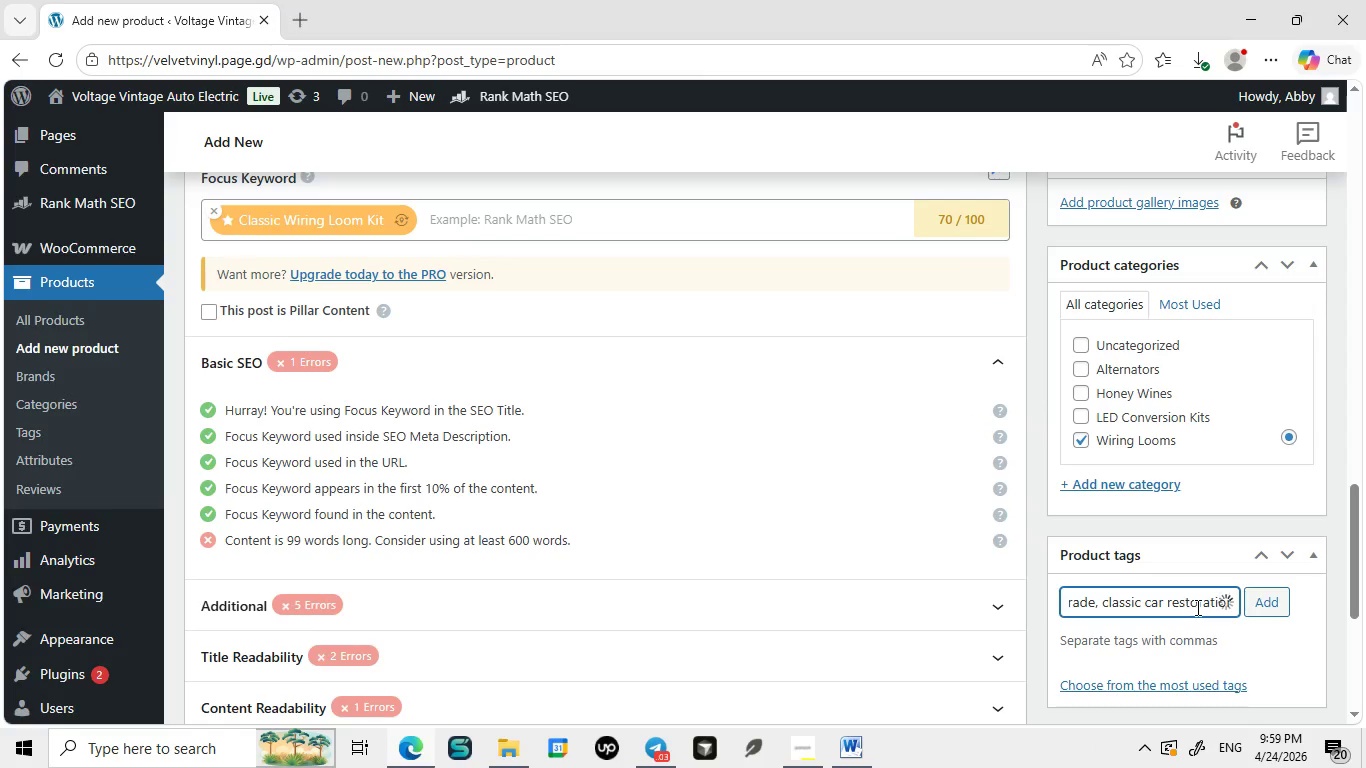 
left_click([1179, 605])
 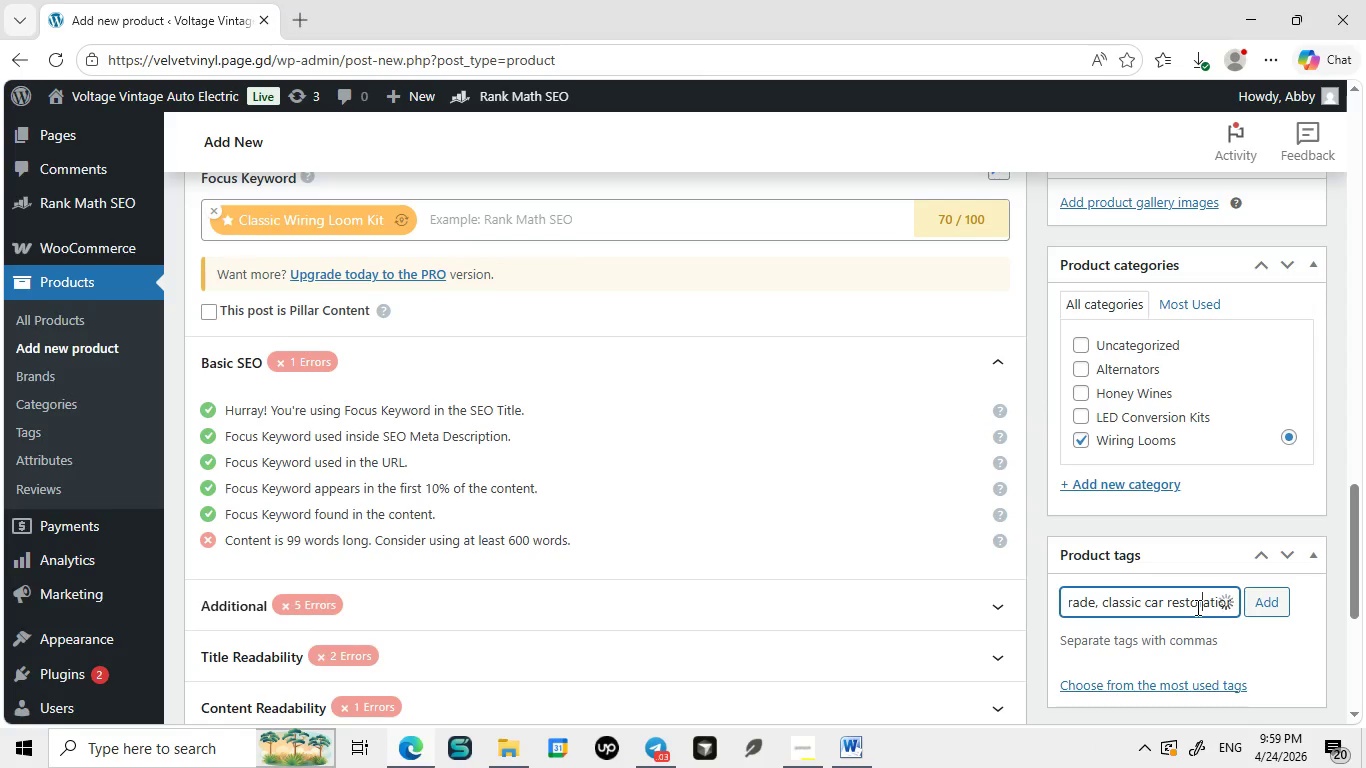 
key(S)
 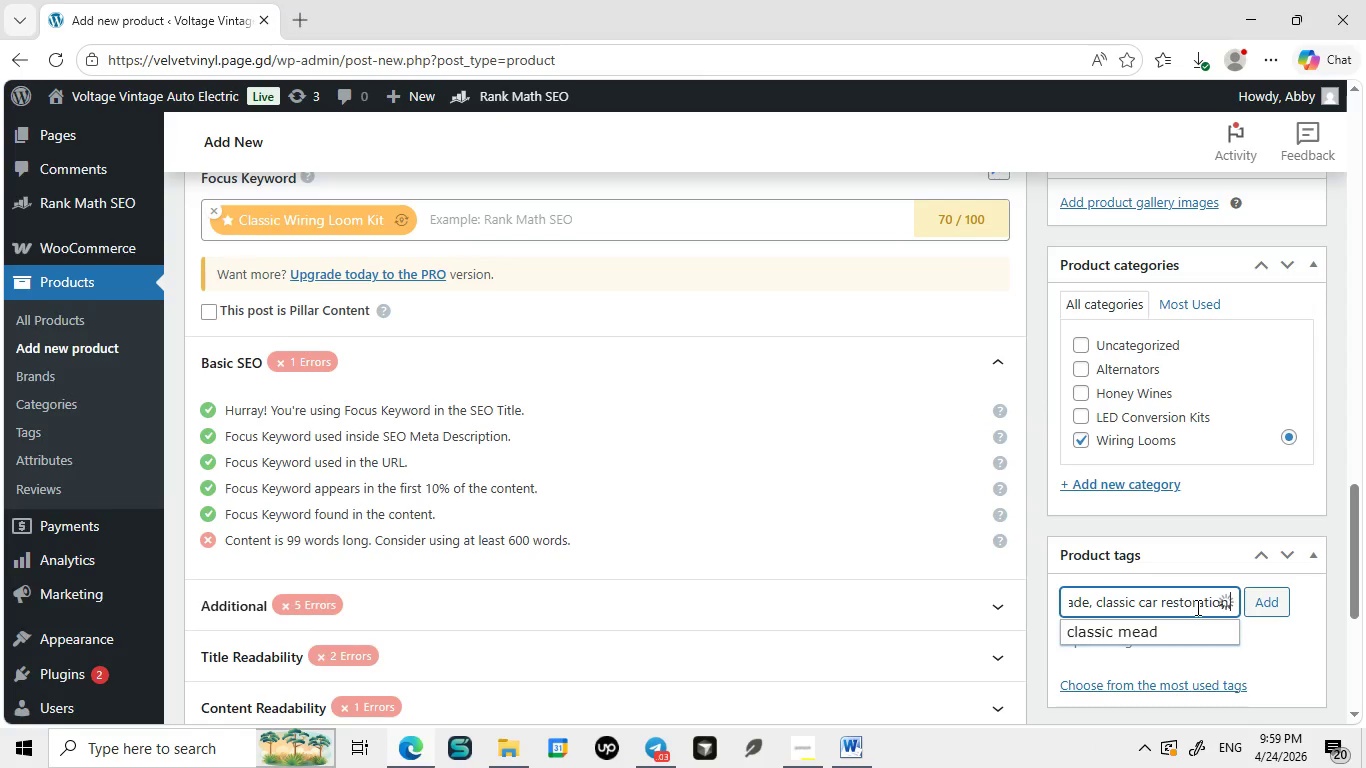 
left_click([1196, 607])
 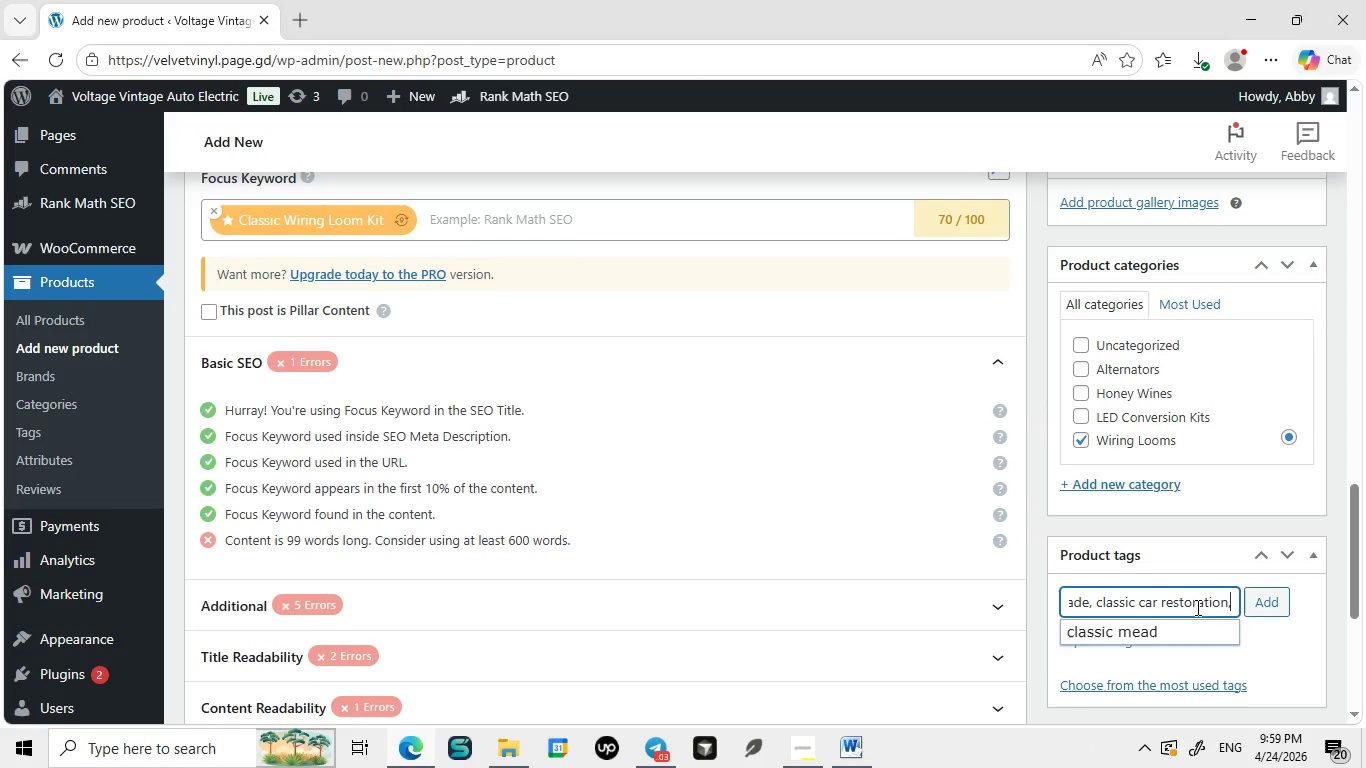 
hold_key(key=ArrowRight, duration=0.91)
 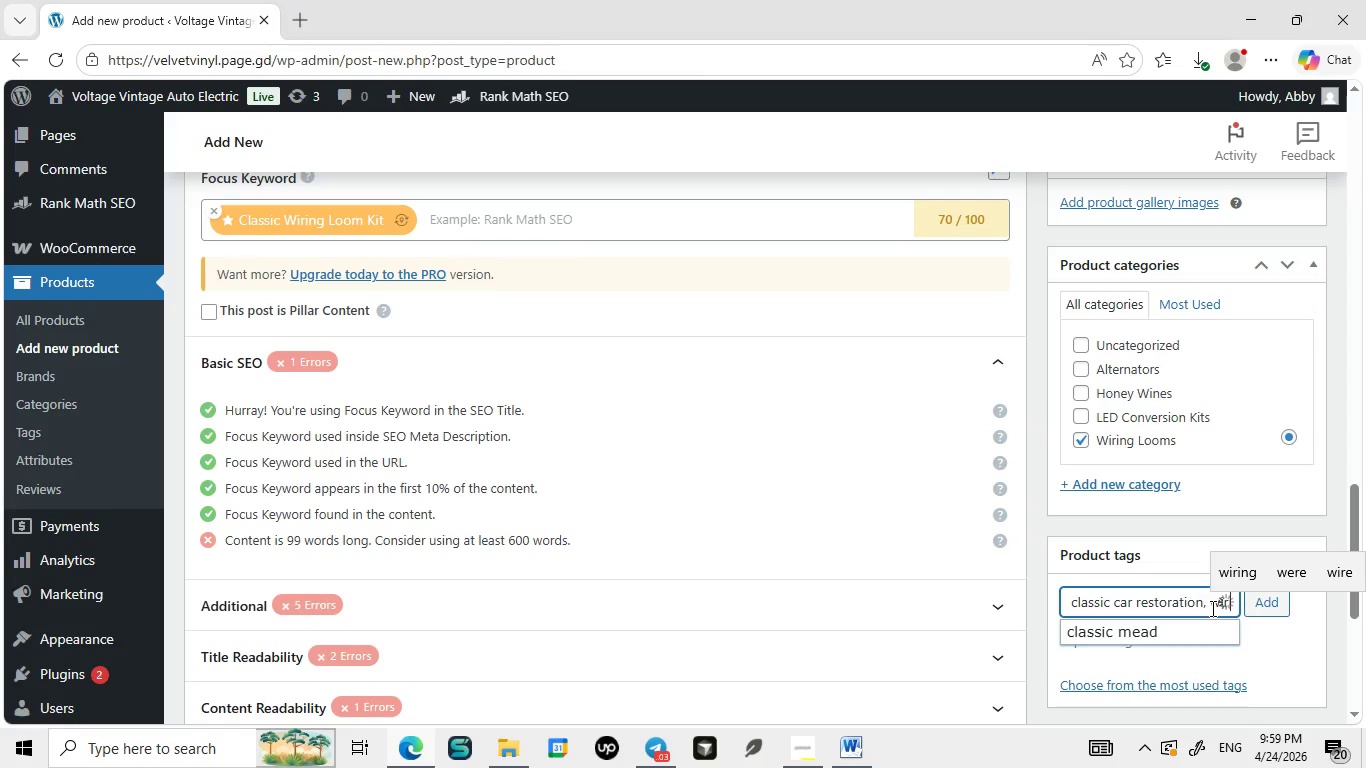 
type( wiring harness)
 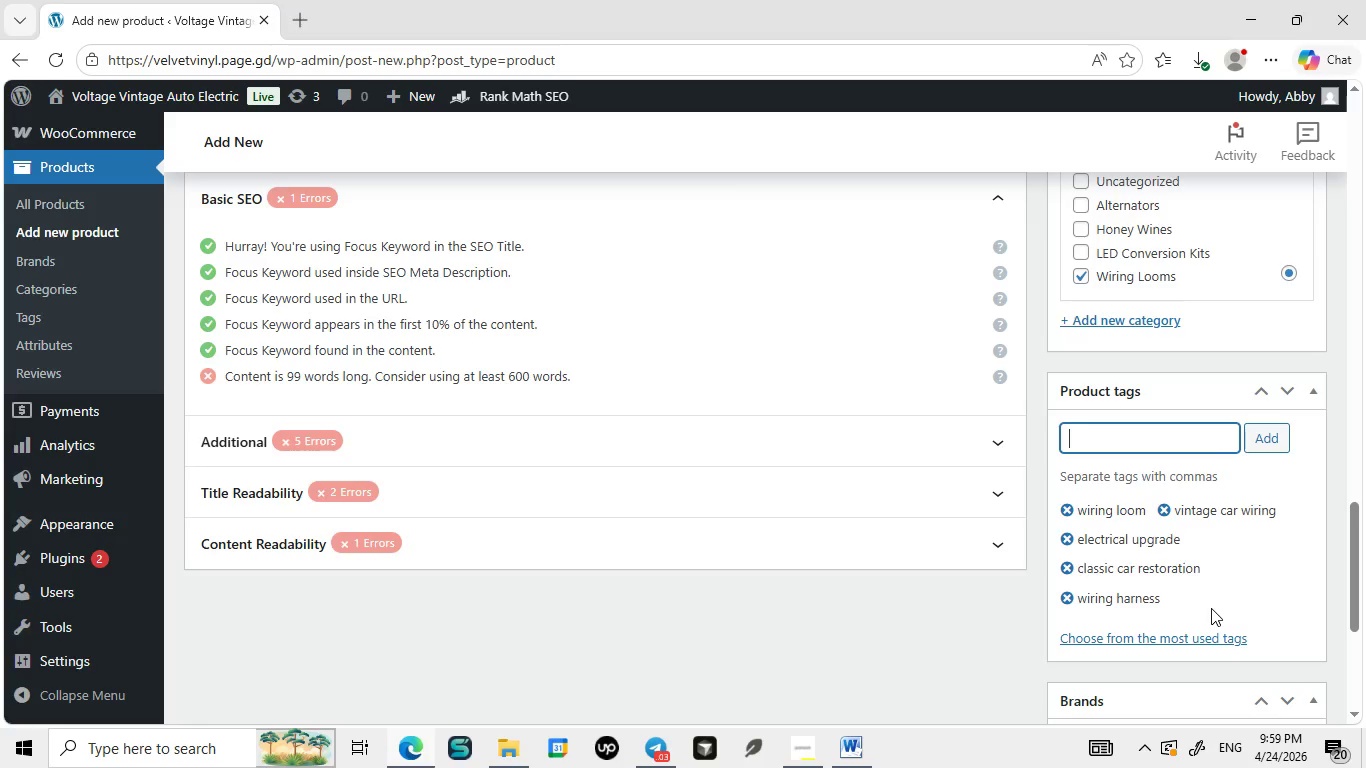 
key(Enter)
 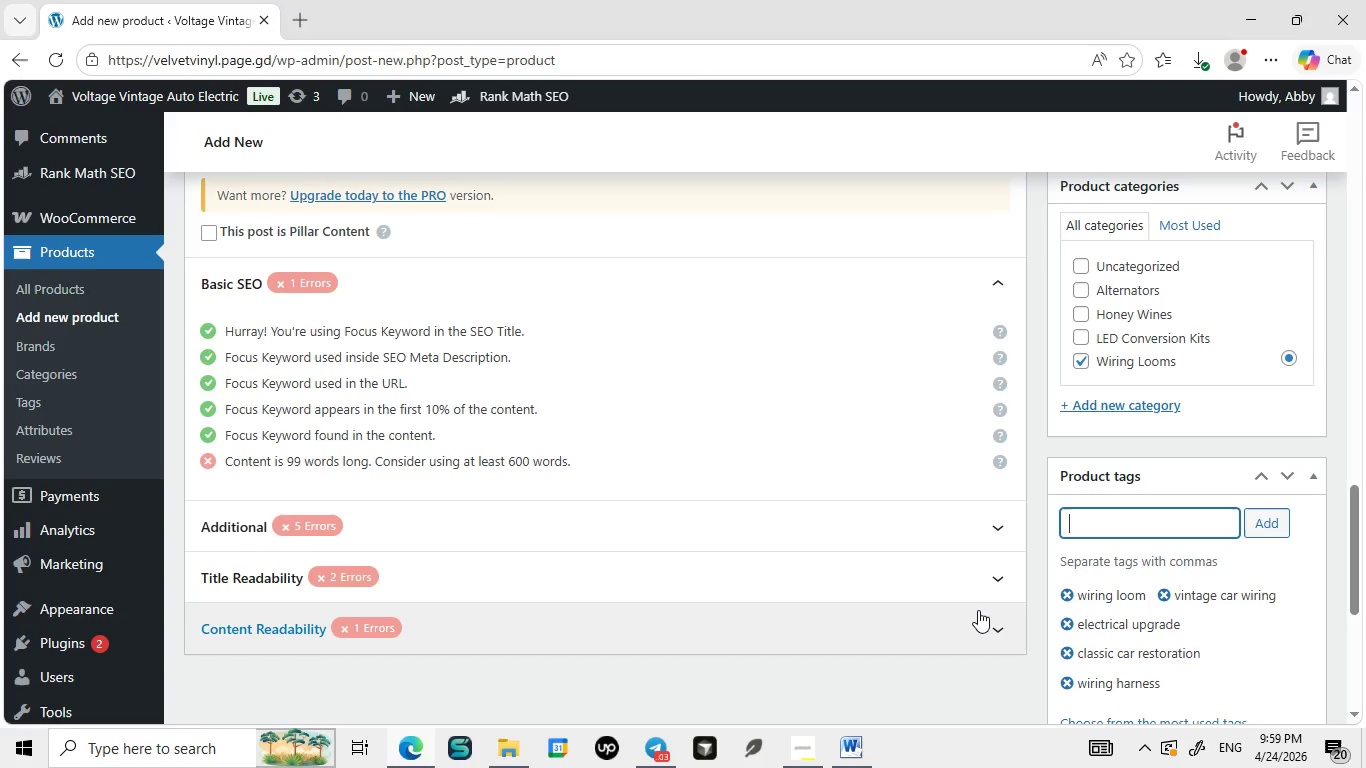 
wait(18.92)
 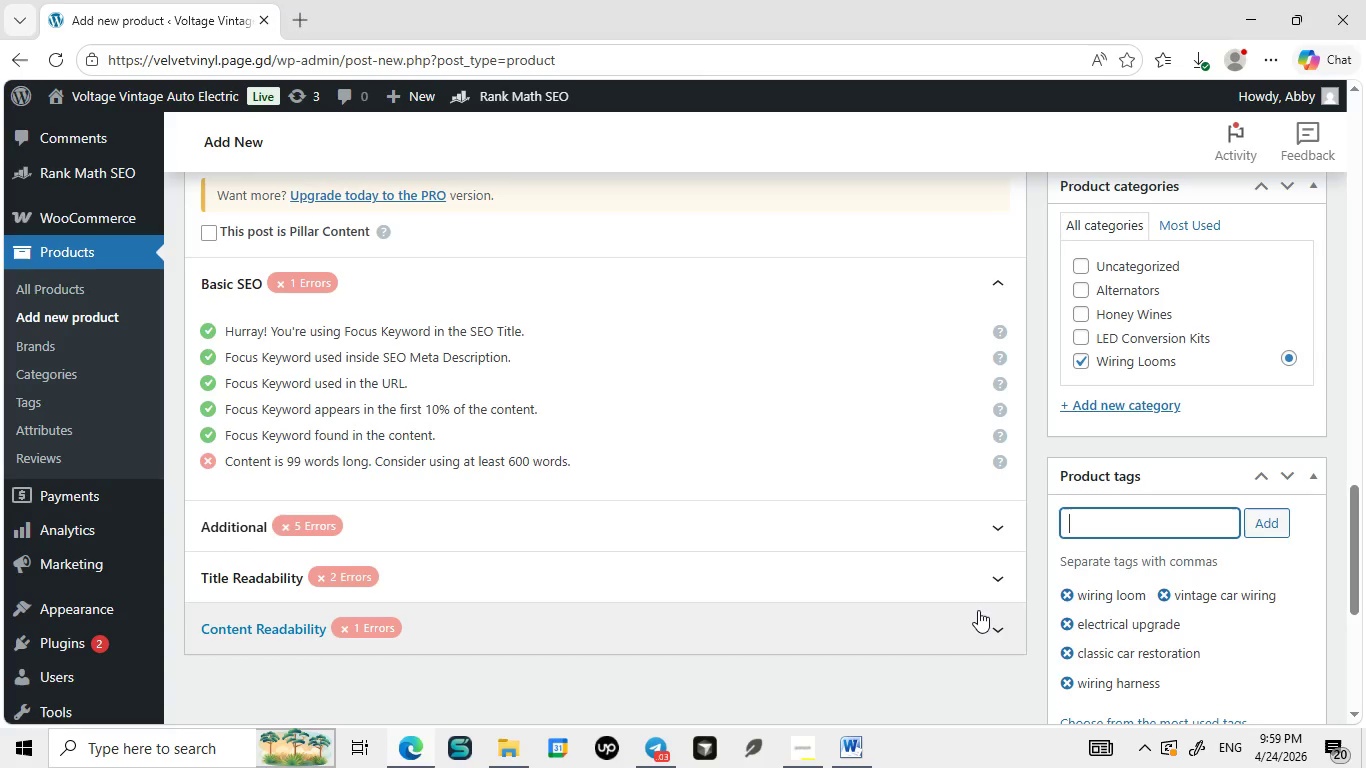 
left_click([978, 610])
 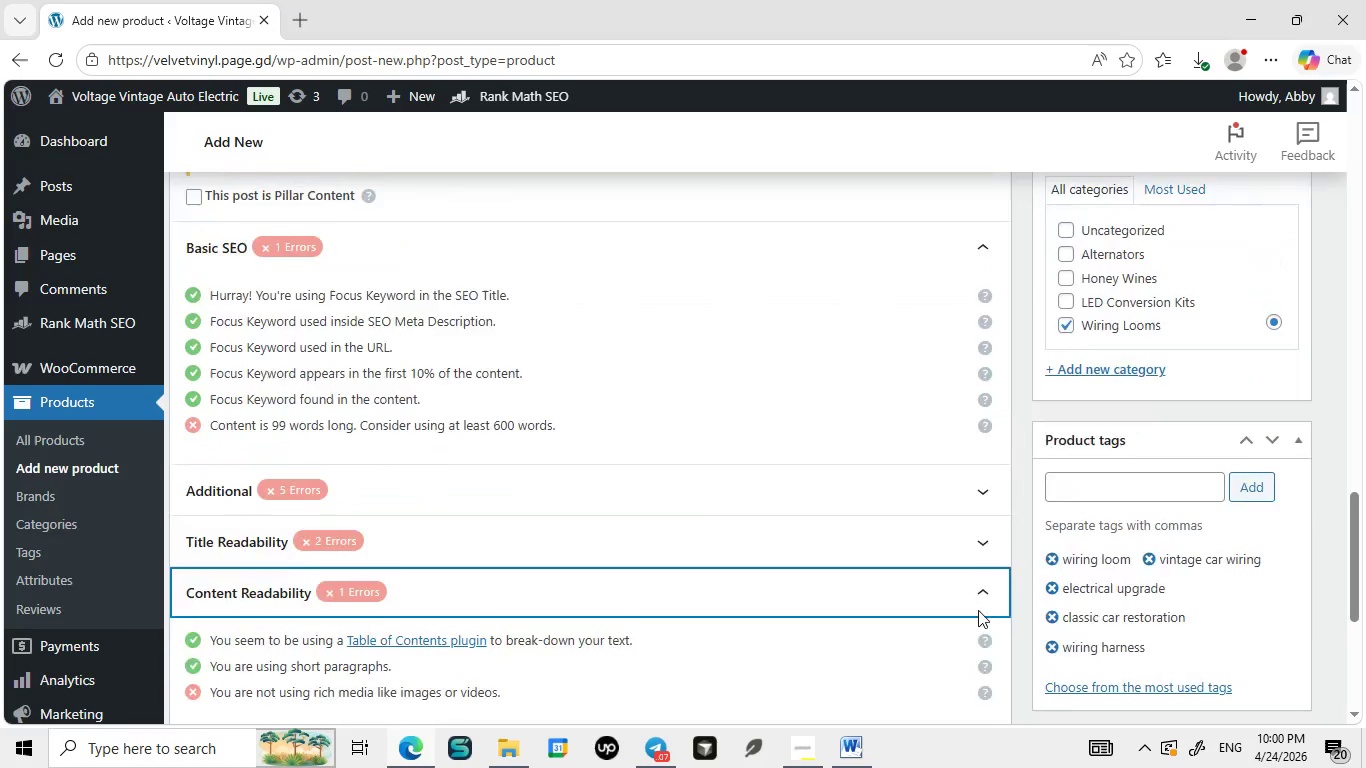 
wait(72.78)
 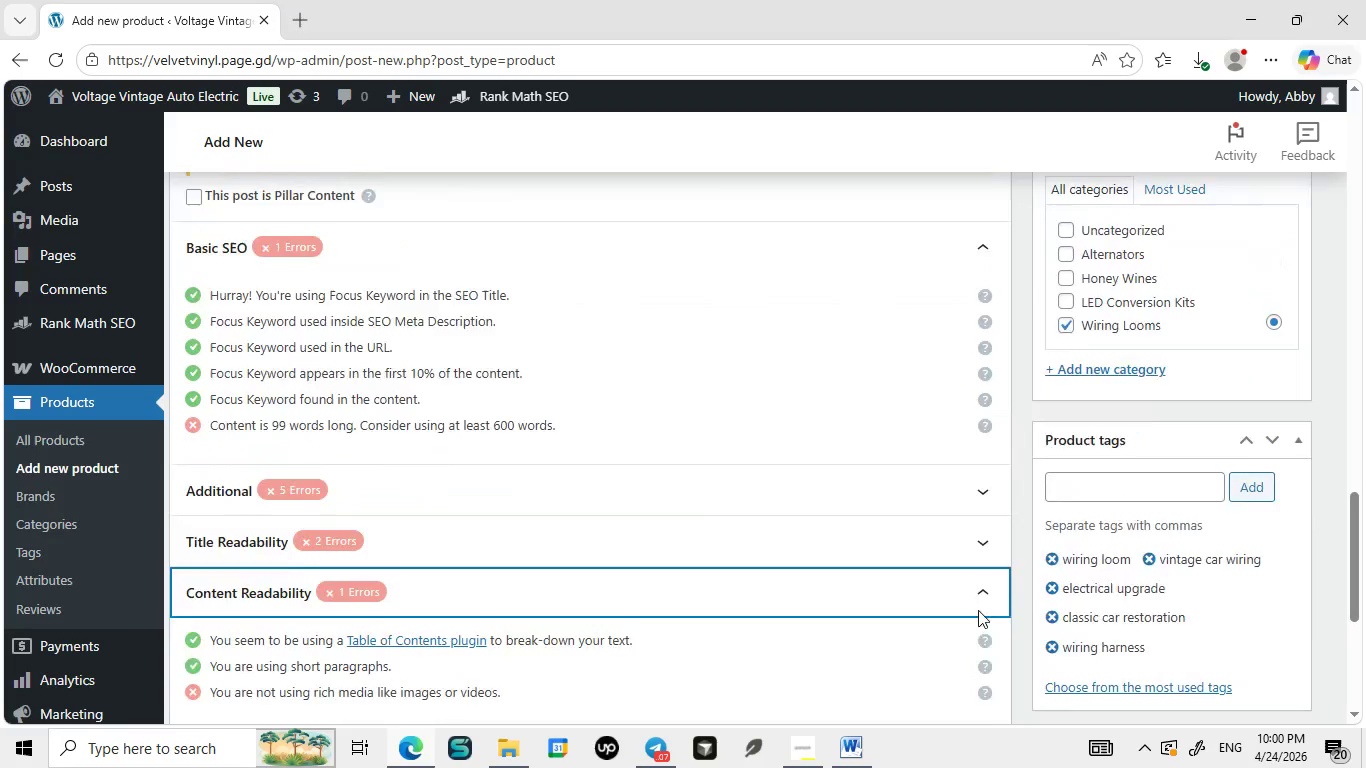 
left_click([463, 367])
 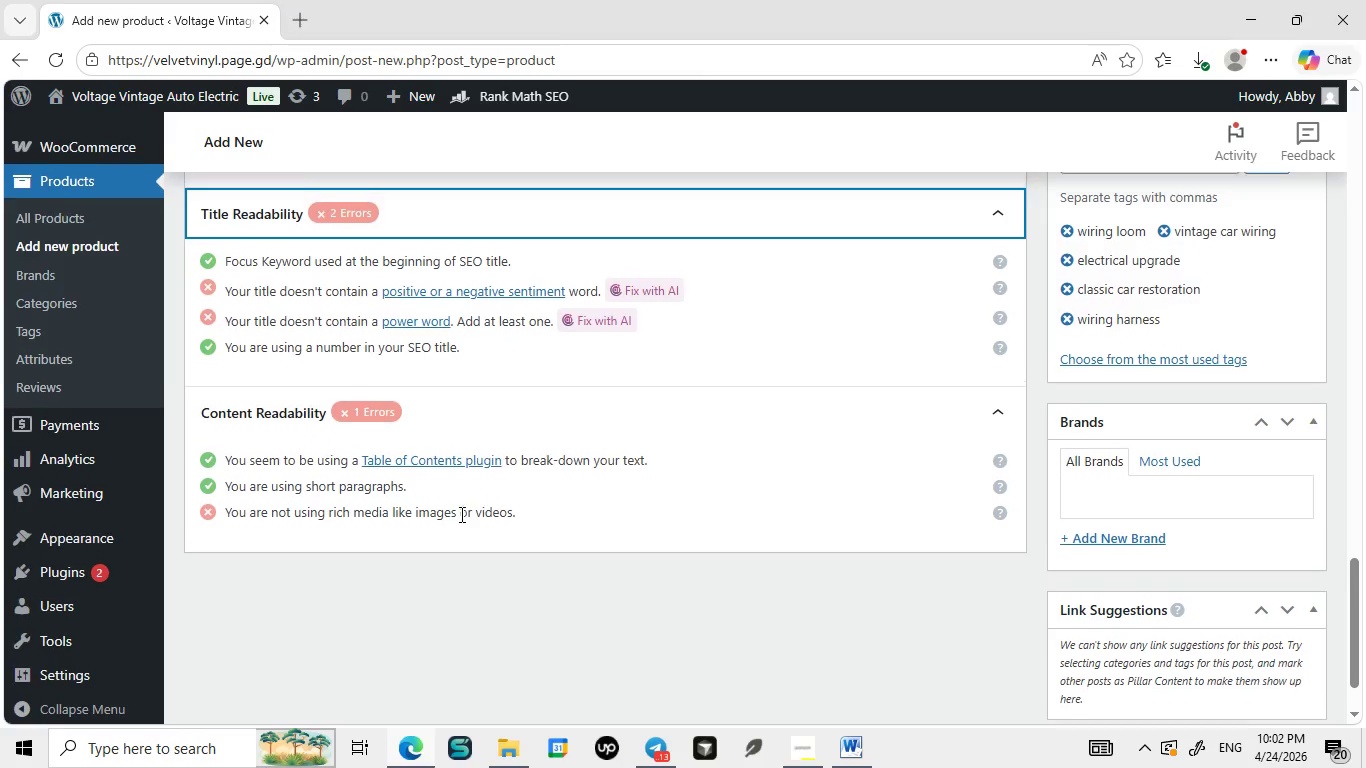 
wait(79.32)
 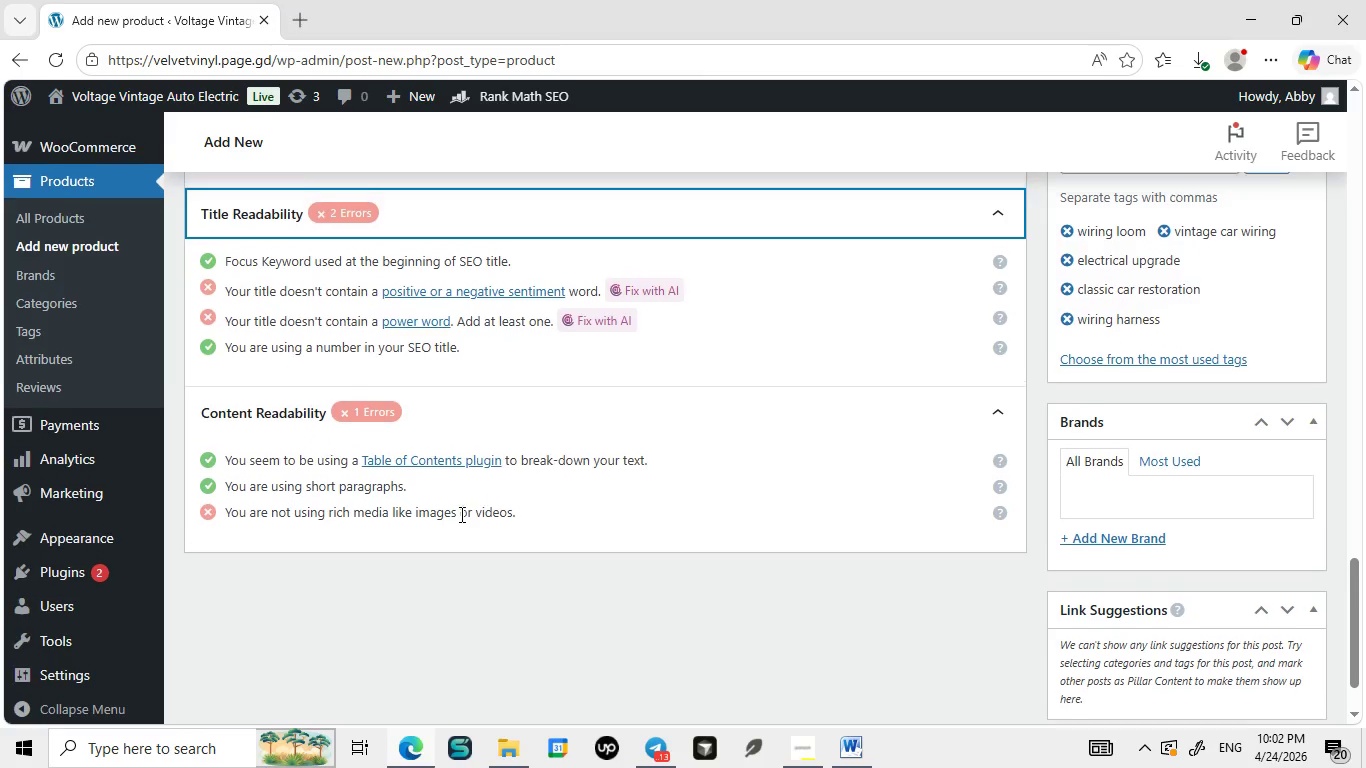 
mouse_move([441, 622])
 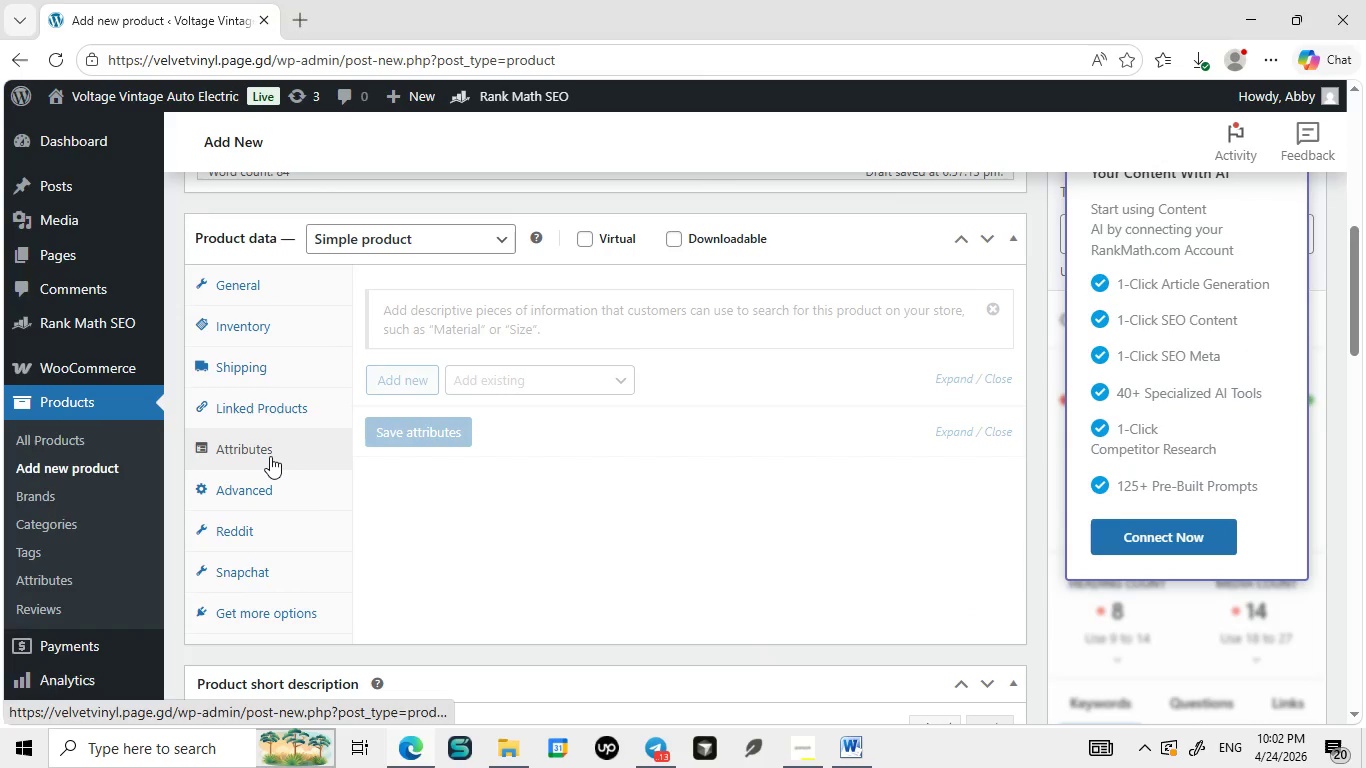 
left_click([270, 456])
 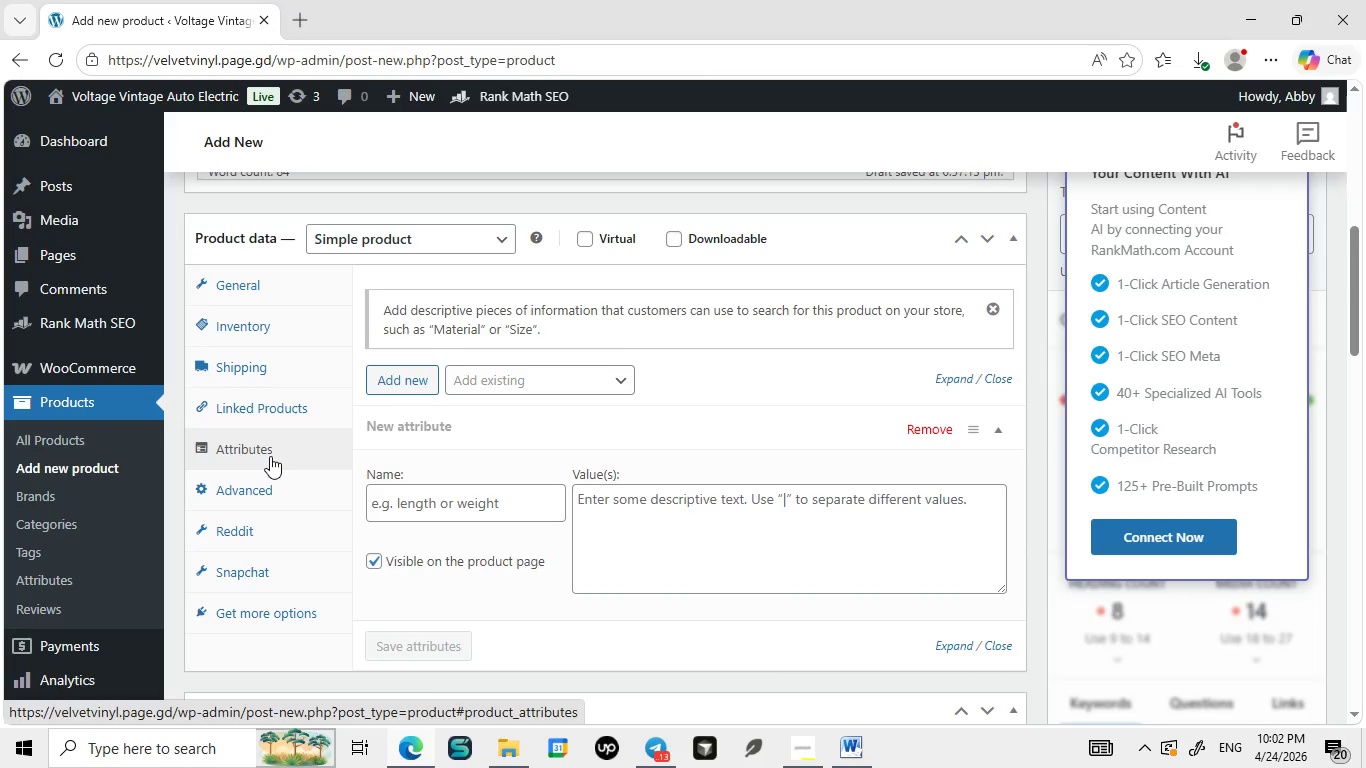 
wait(8.47)
 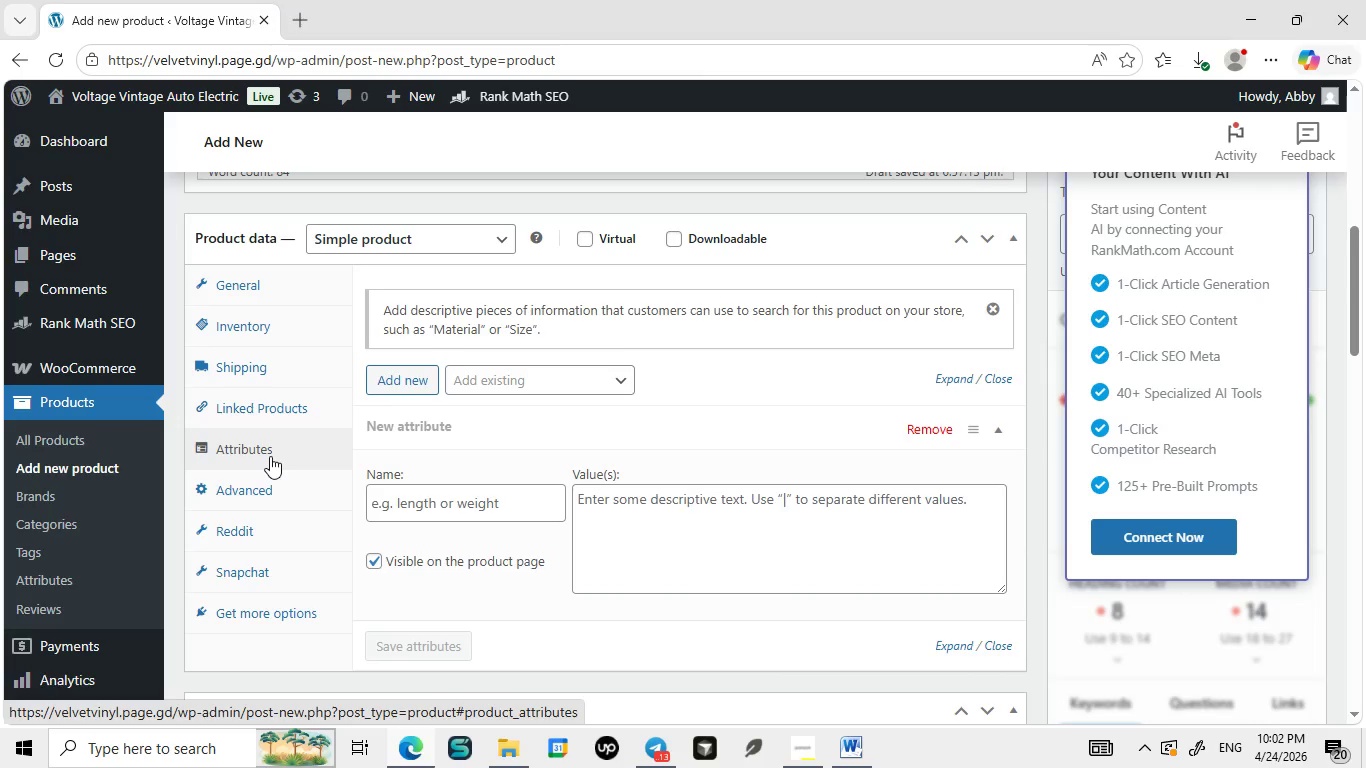 
left_click([280, 428])
 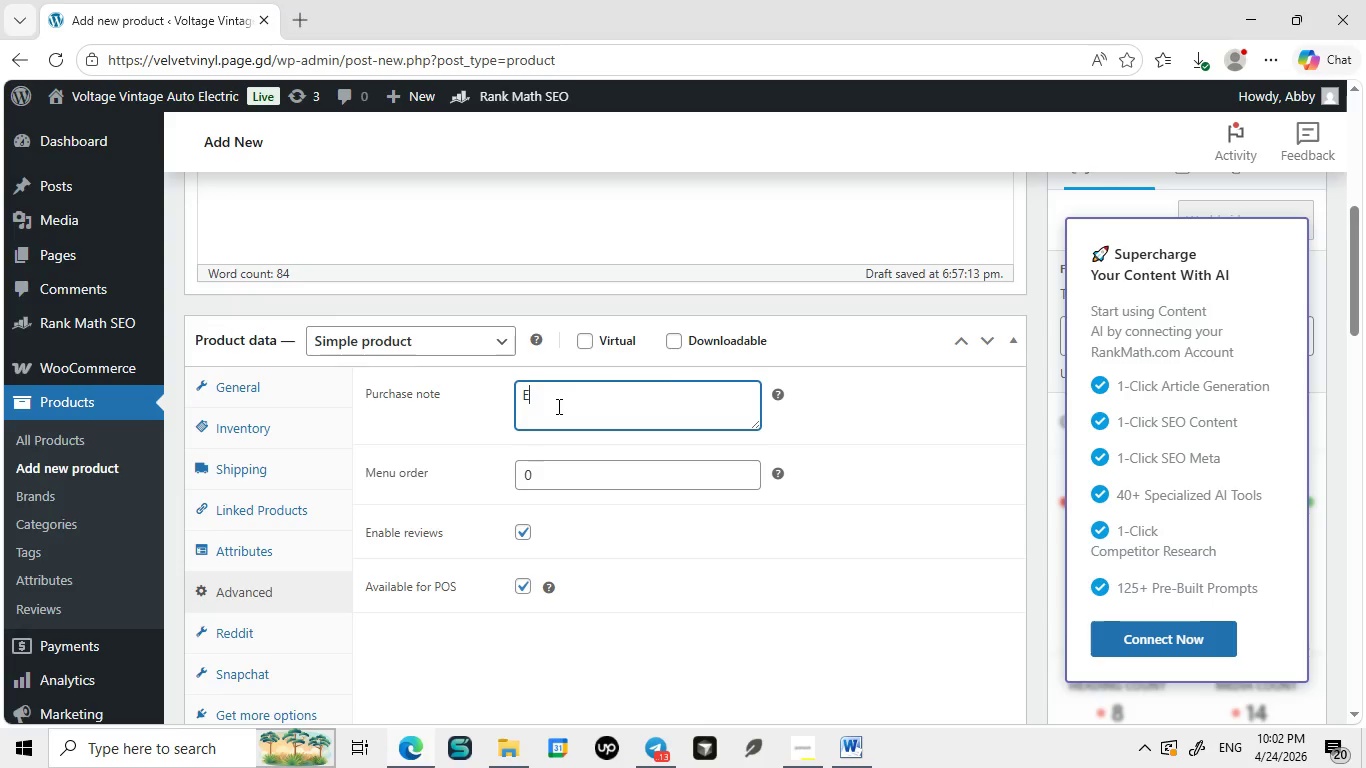 
left_click([557, 406])
 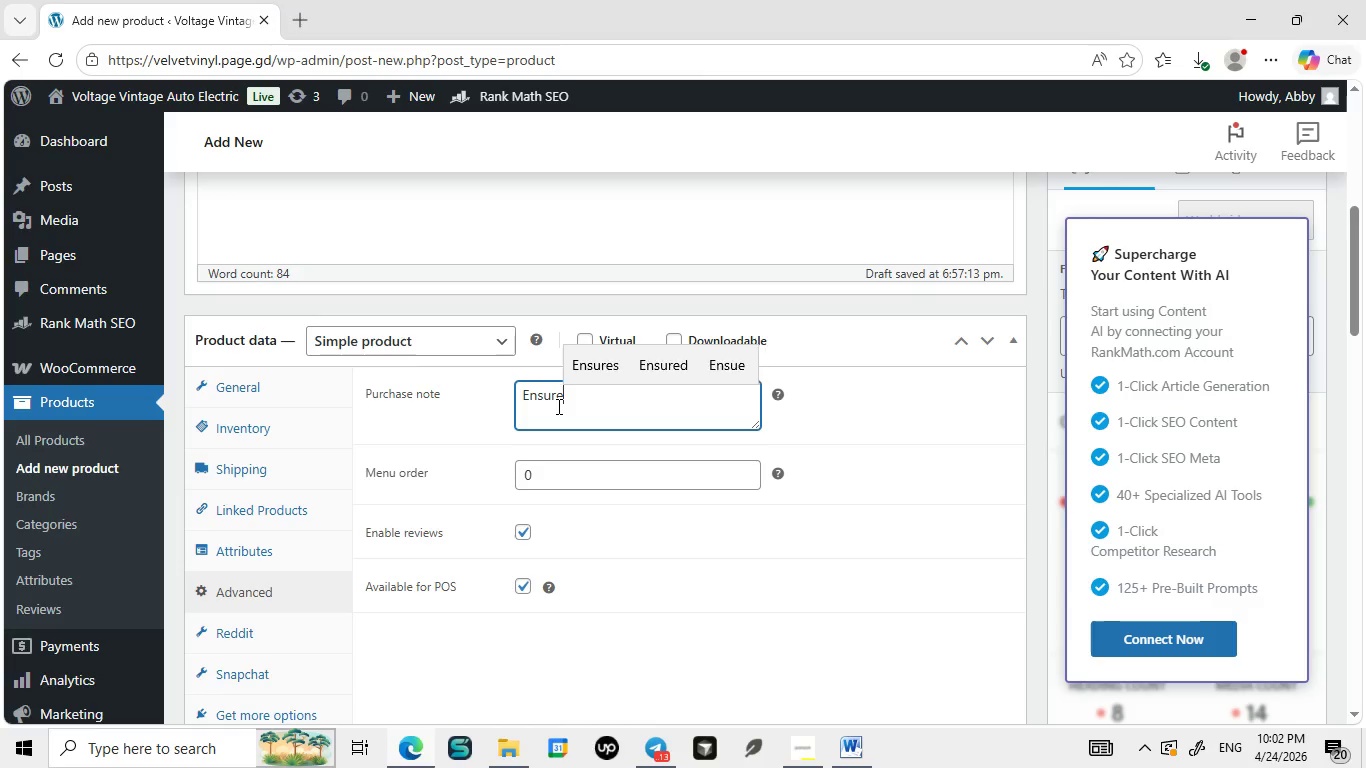 
type(Ensure compatibility wuth your vehic)
 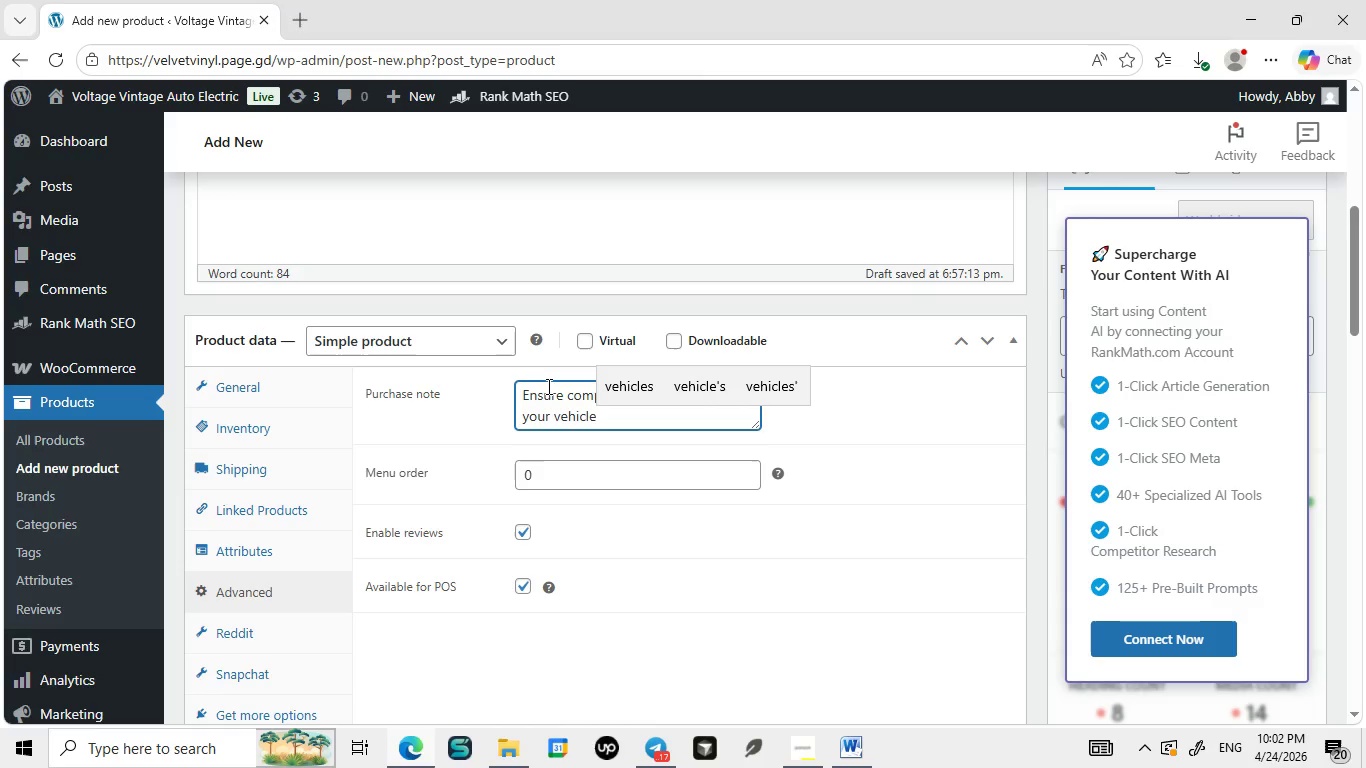 
type(le)
 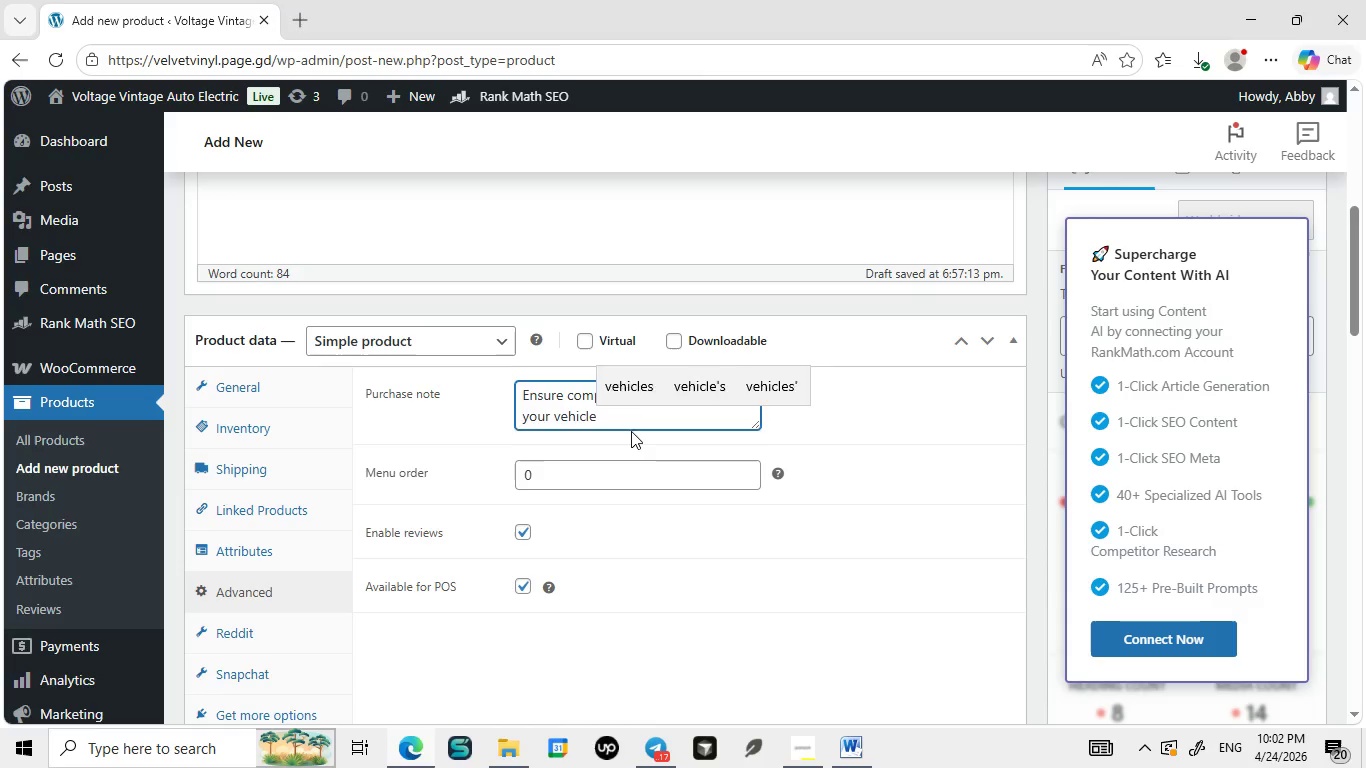 
left_click([558, 411])
 